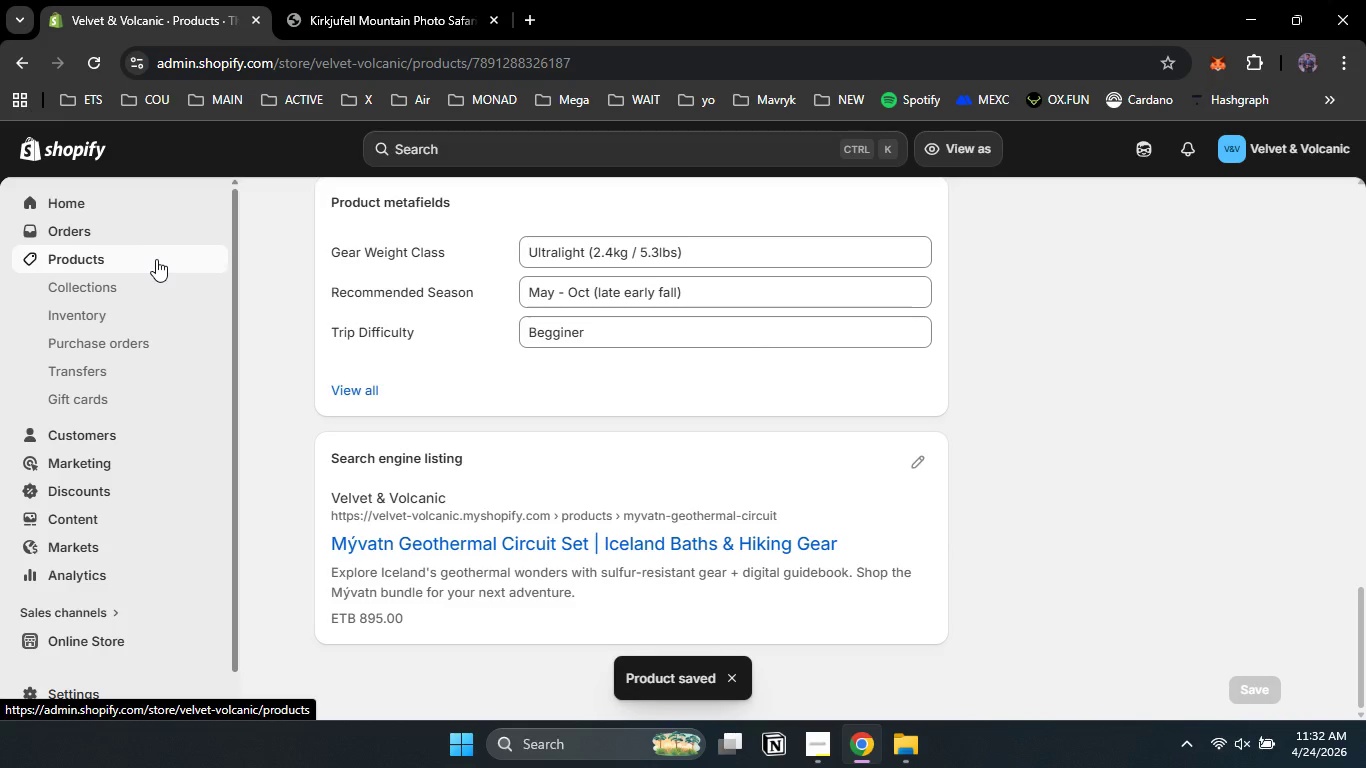 
wait(6.03)
 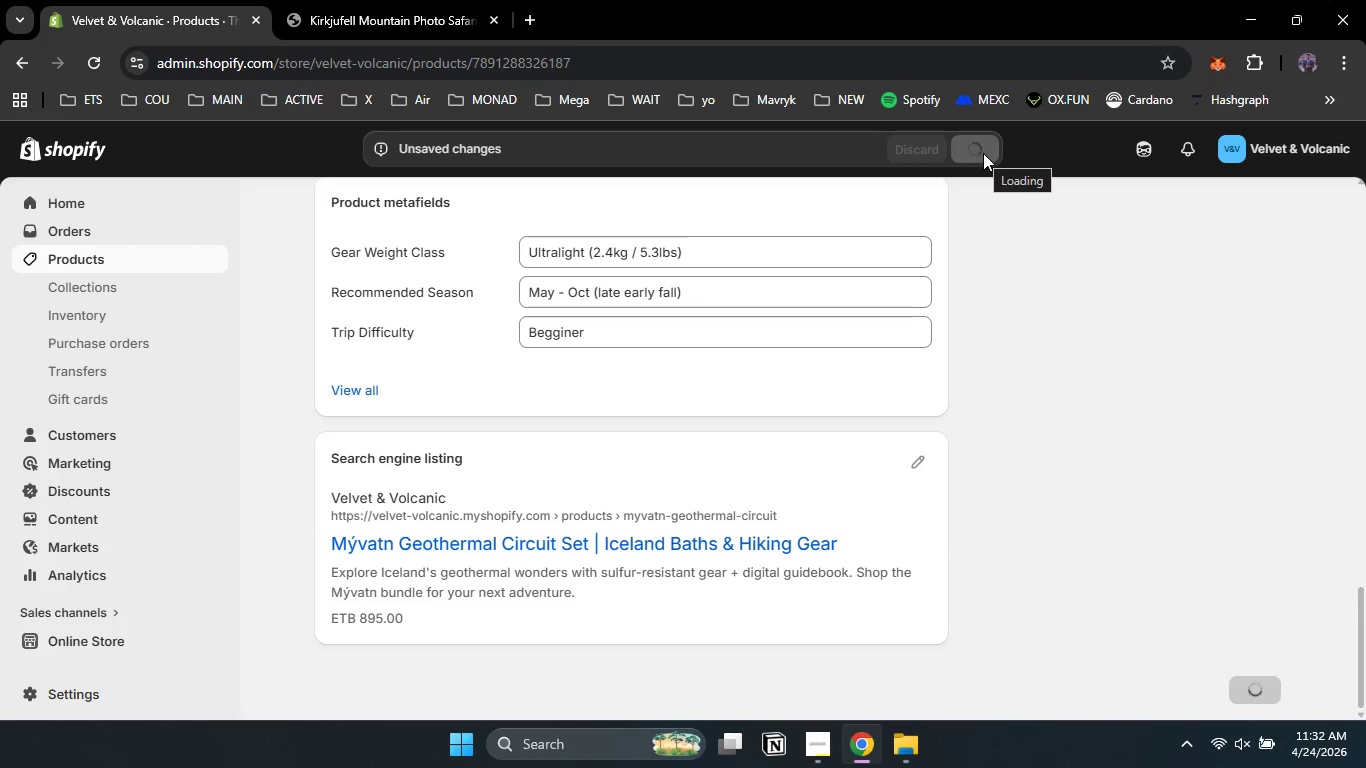 
left_click([156, 259])
 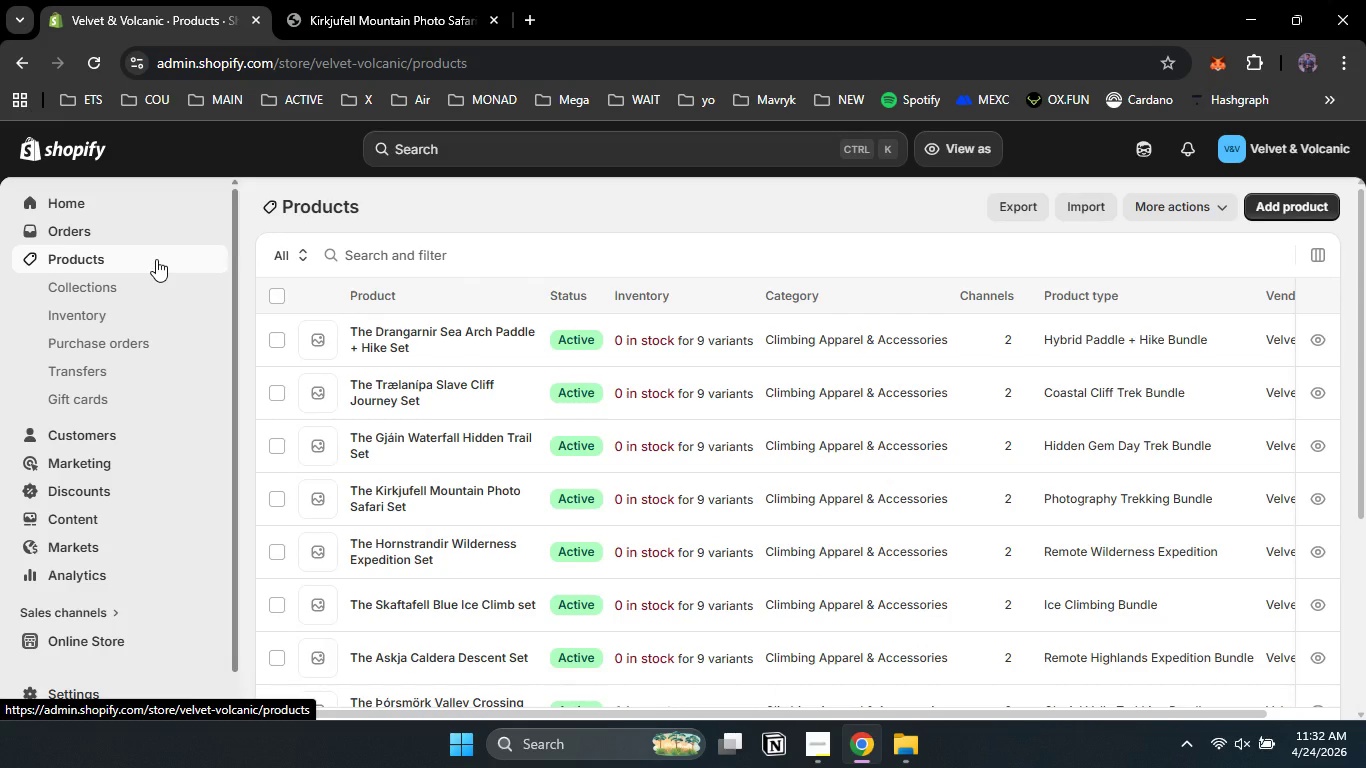 
scroll: coordinate [240, 420], scroll_direction: down, amount: 6.0
 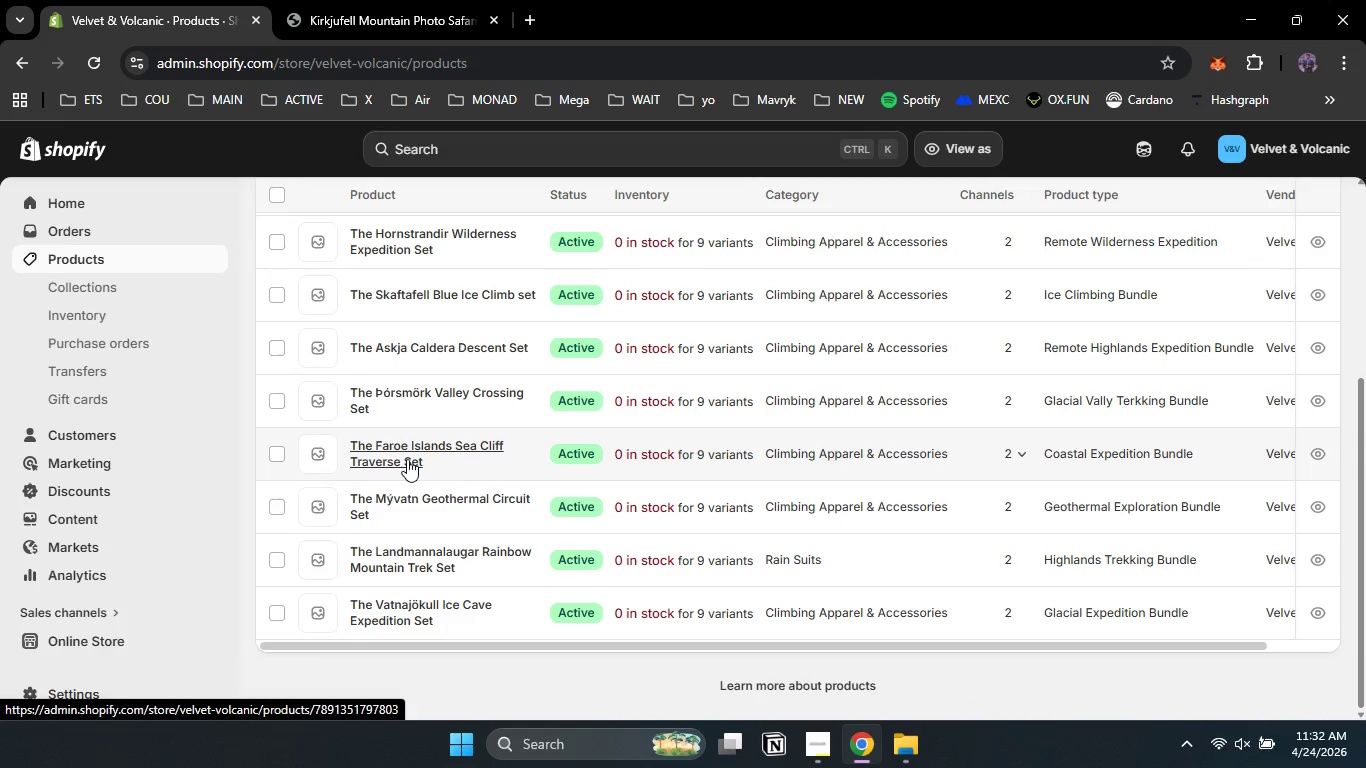 
left_click([407, 459])
 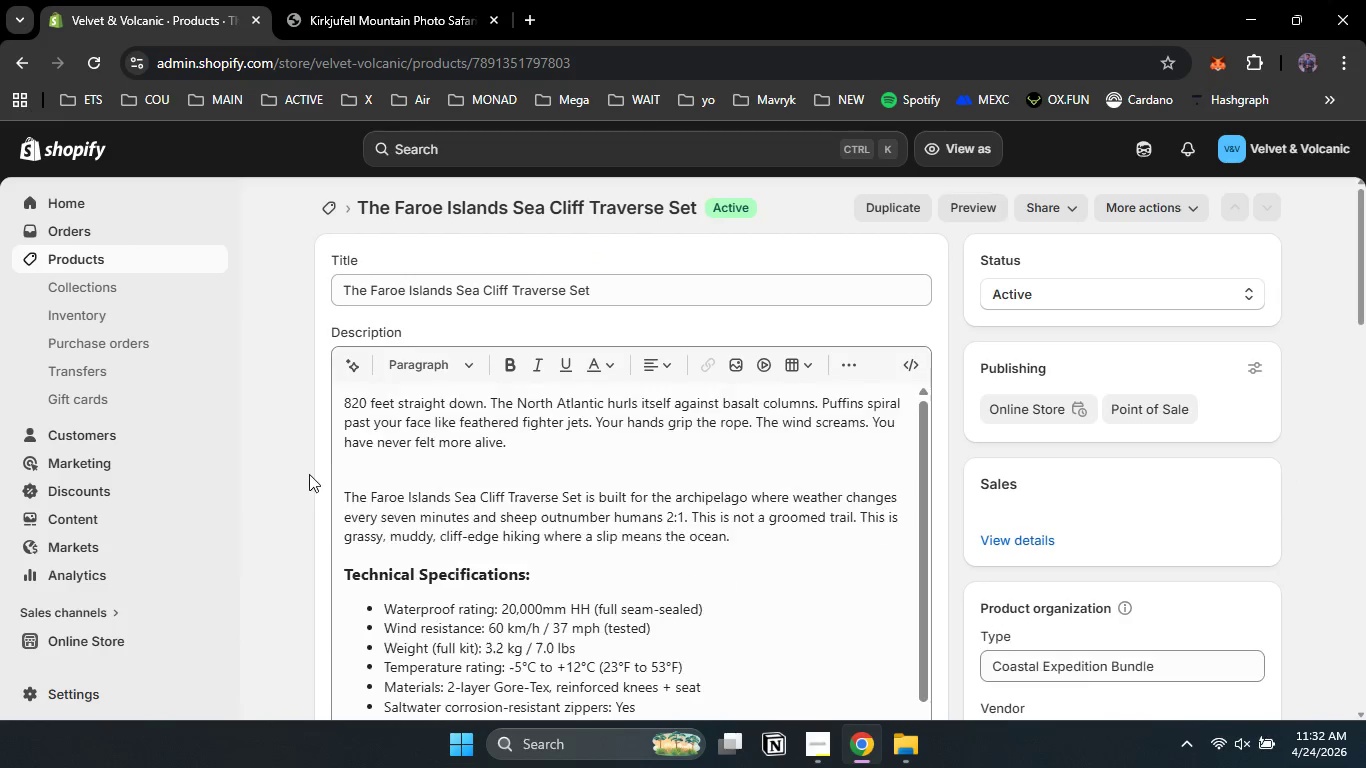 
left_click([301, 474])
 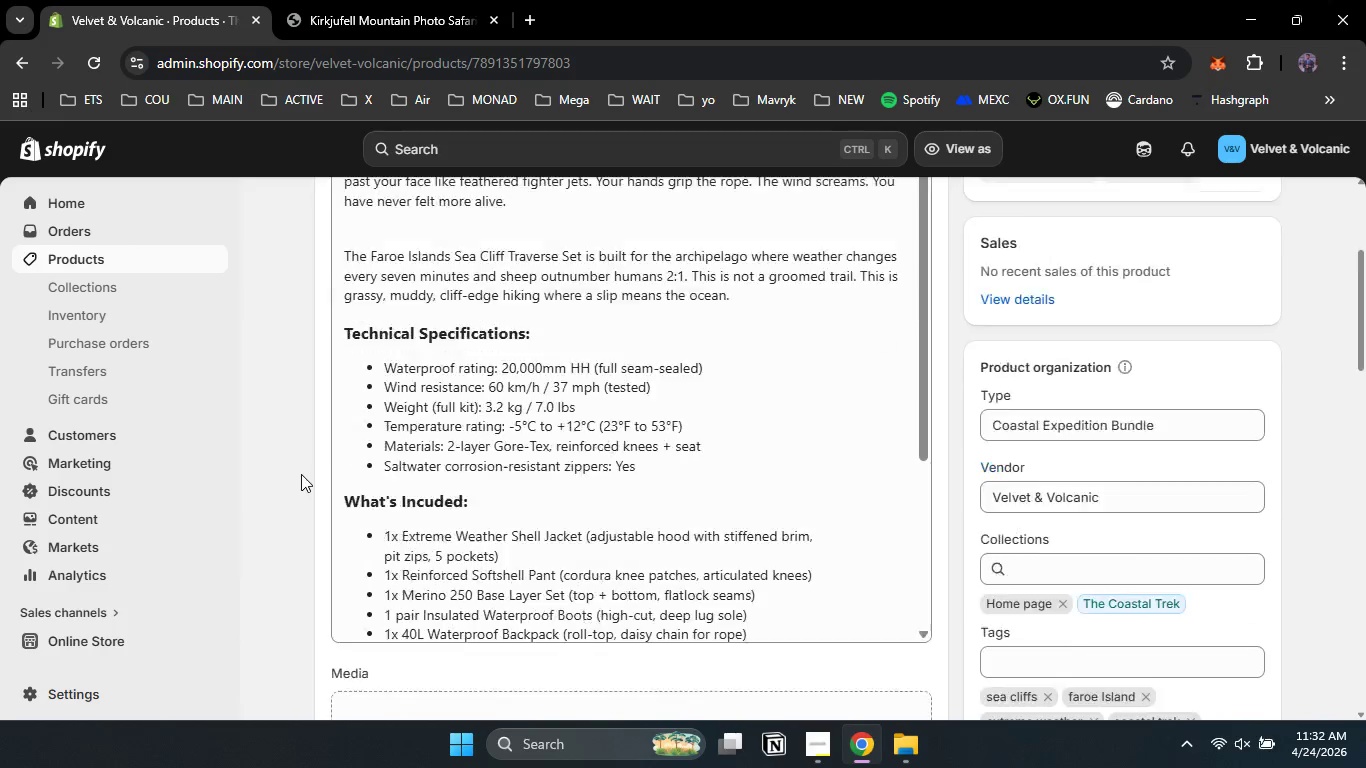 
scroll: coordinate [301, 474], scroll_direction: down, amount: 23.0
 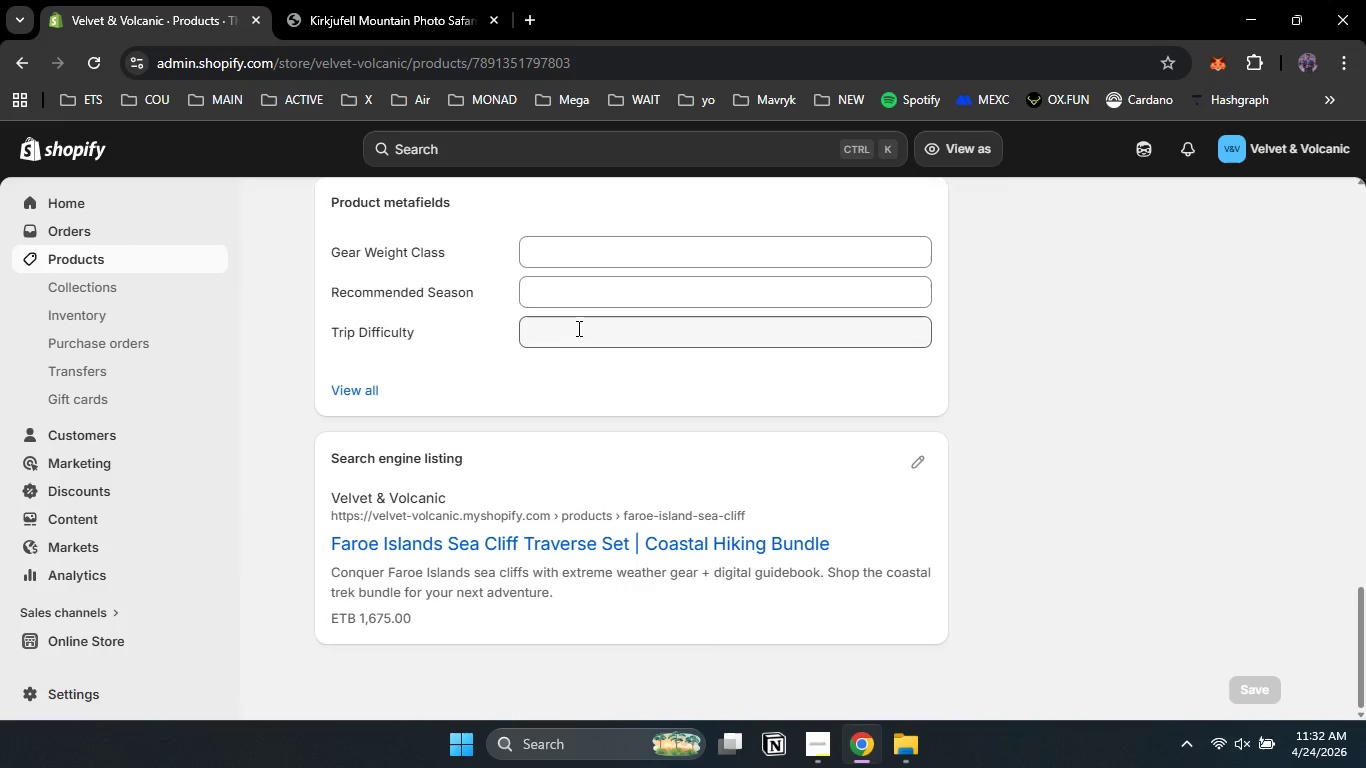 
left_click([577, 328])
 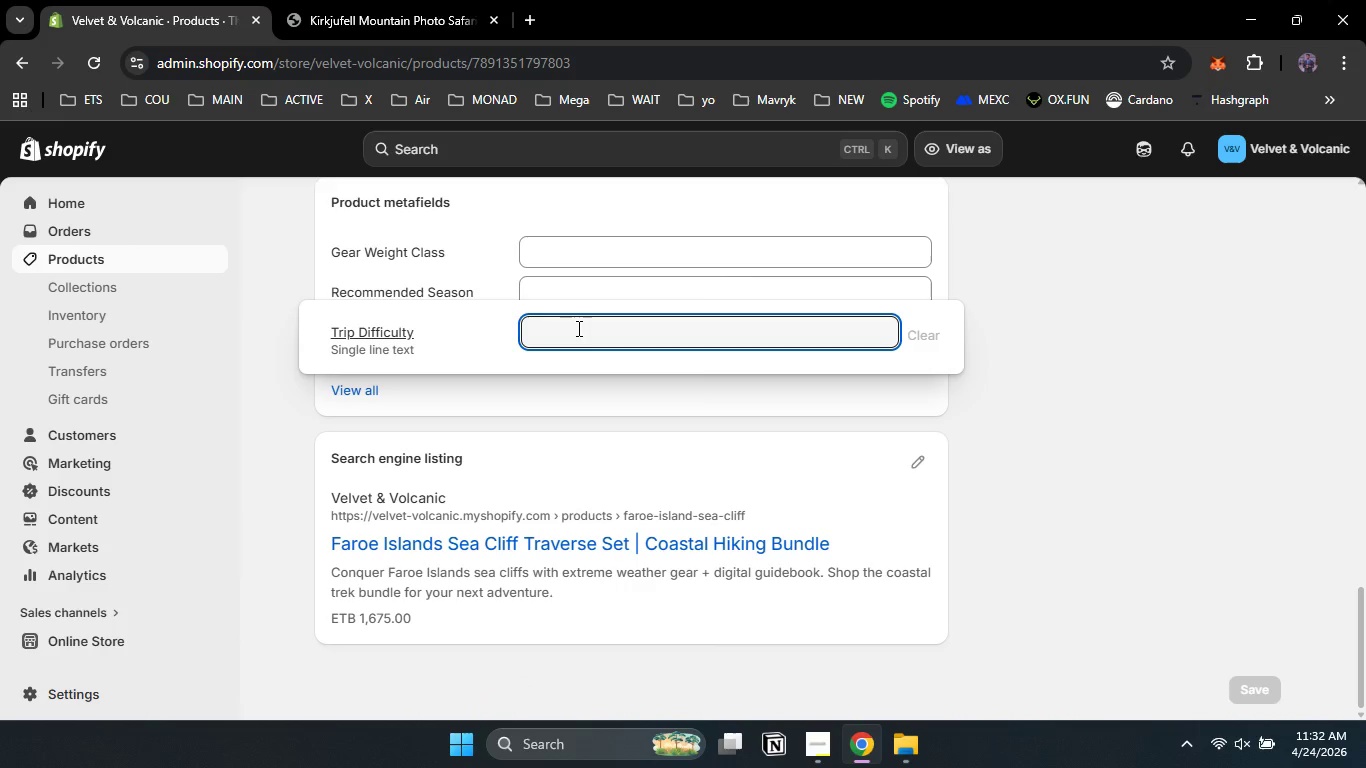 
type(Expert)
 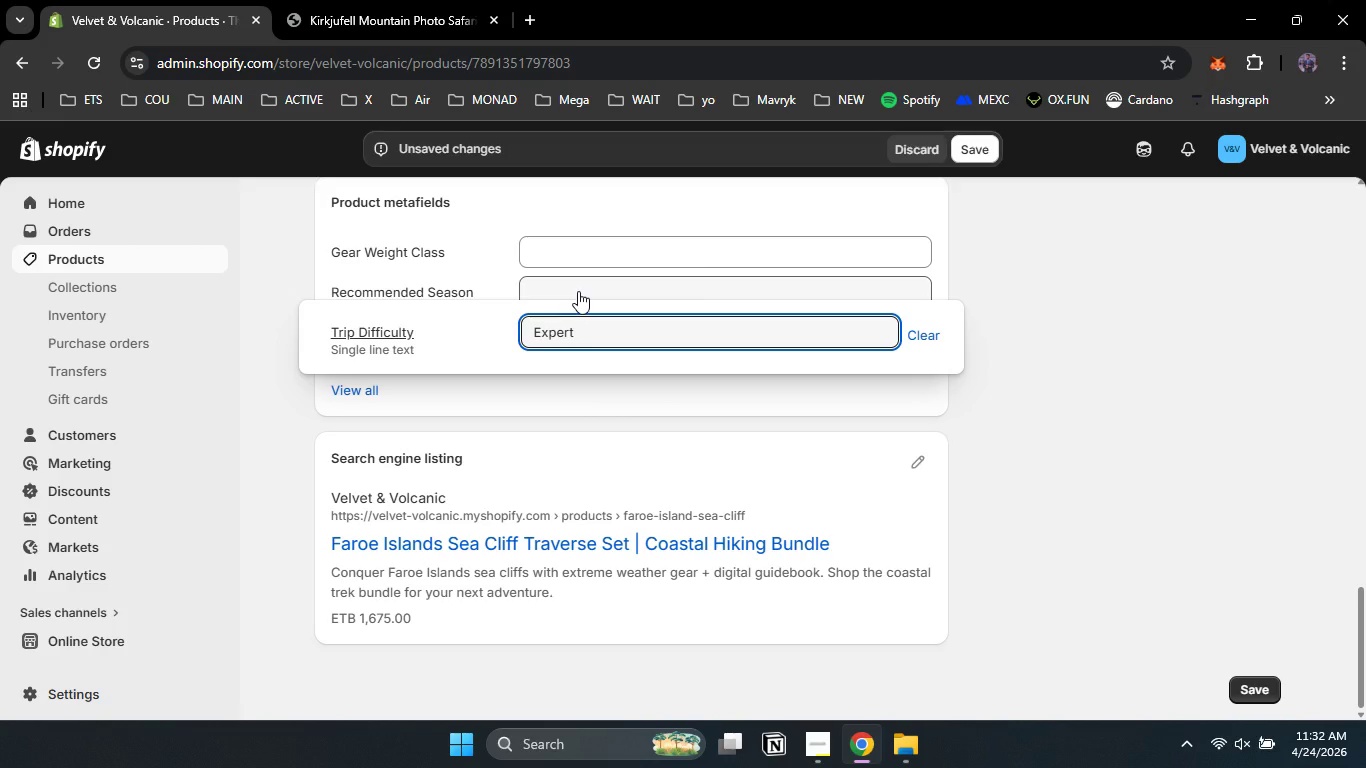 
left_click([595, 289])
 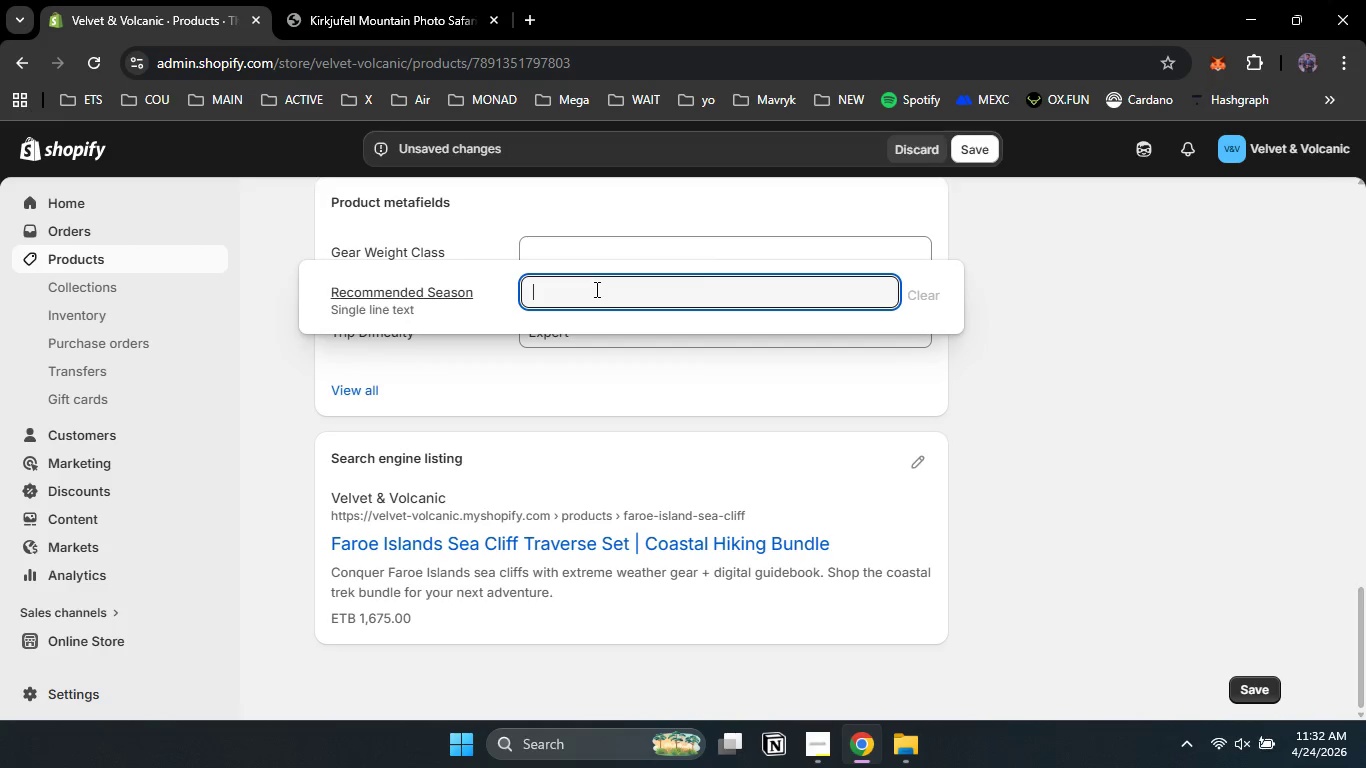 
type(Jun - Aug ())
 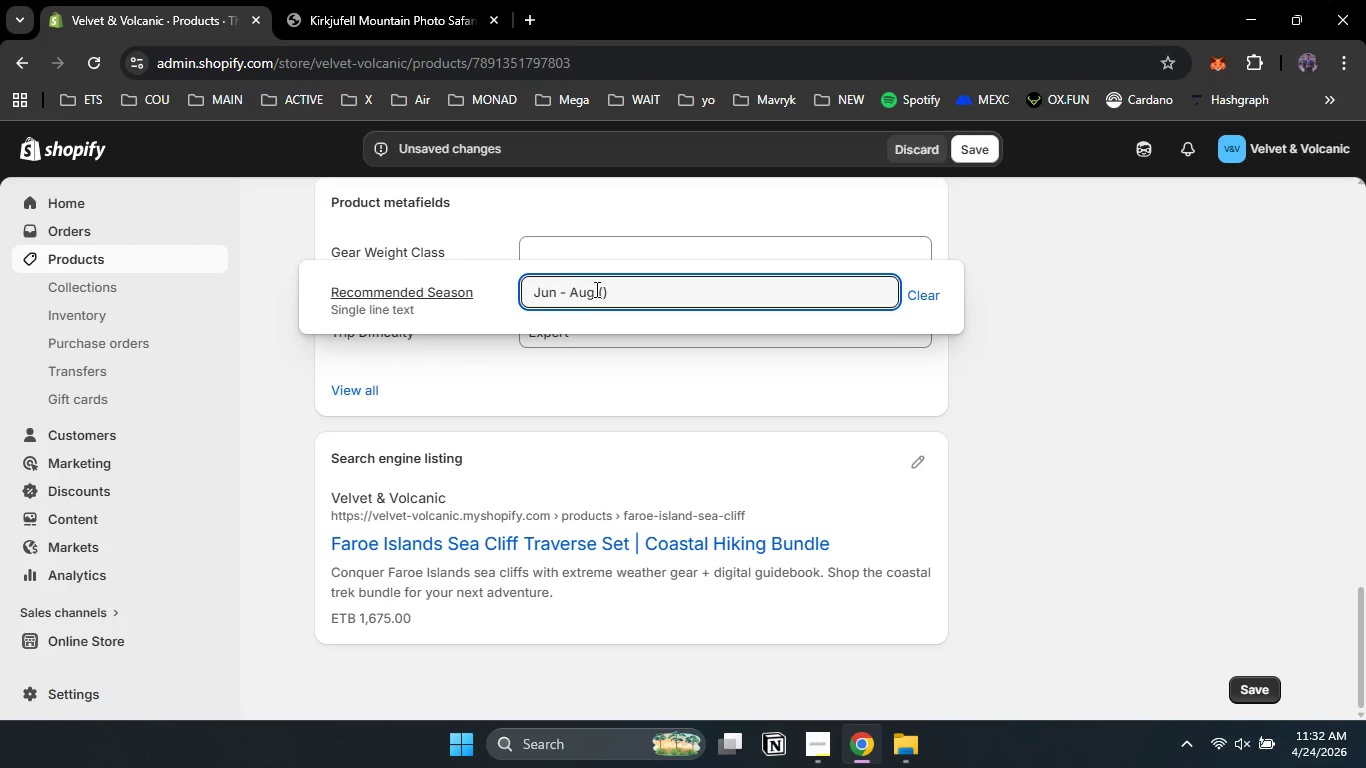 
key(ArrowLeft)
 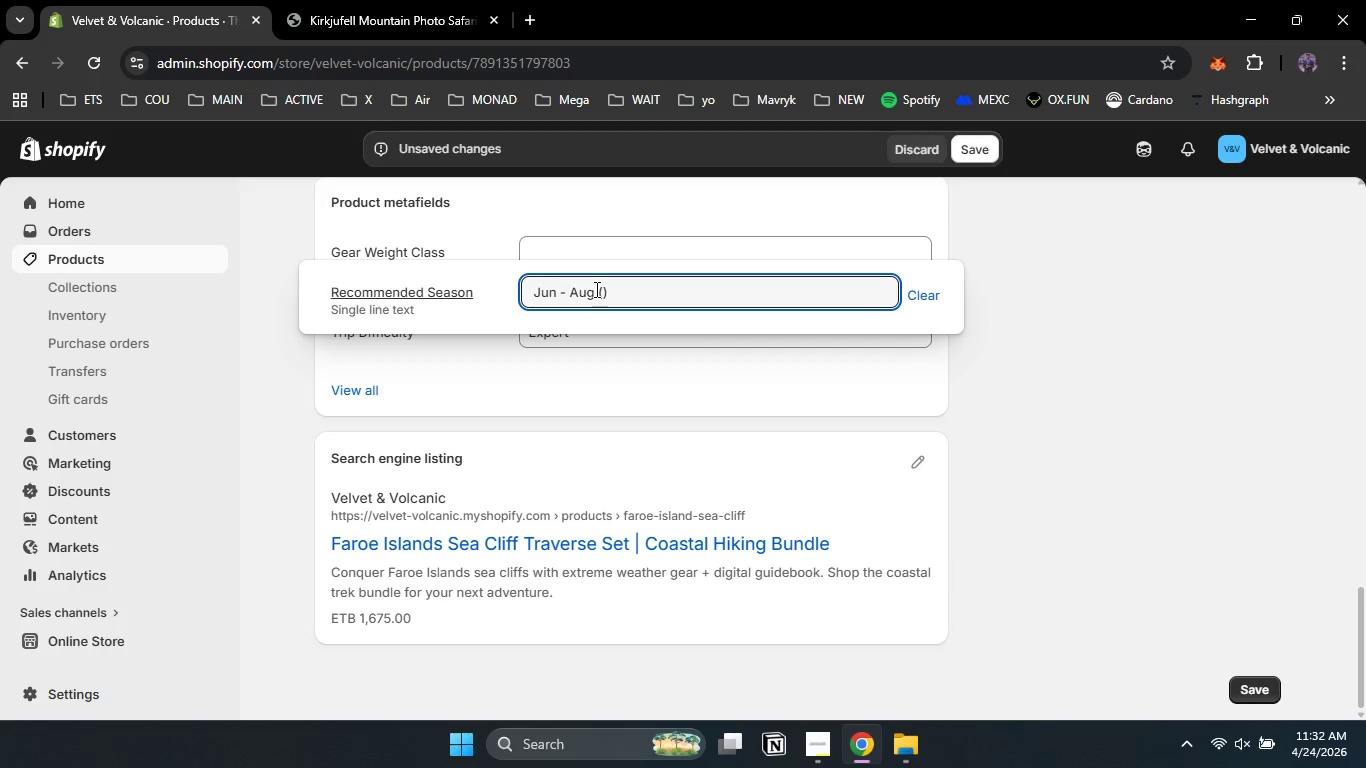 
type(summer only)
 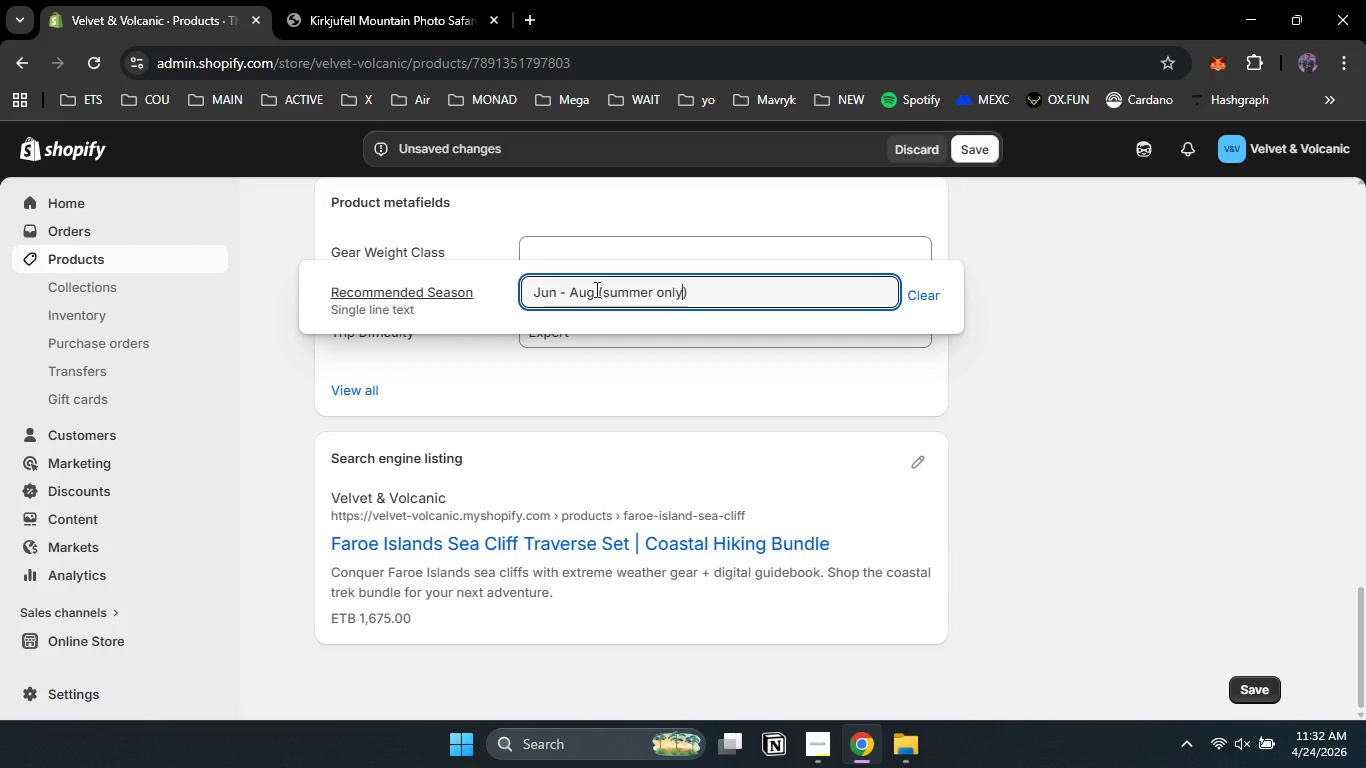 
key(ArrowRight)
 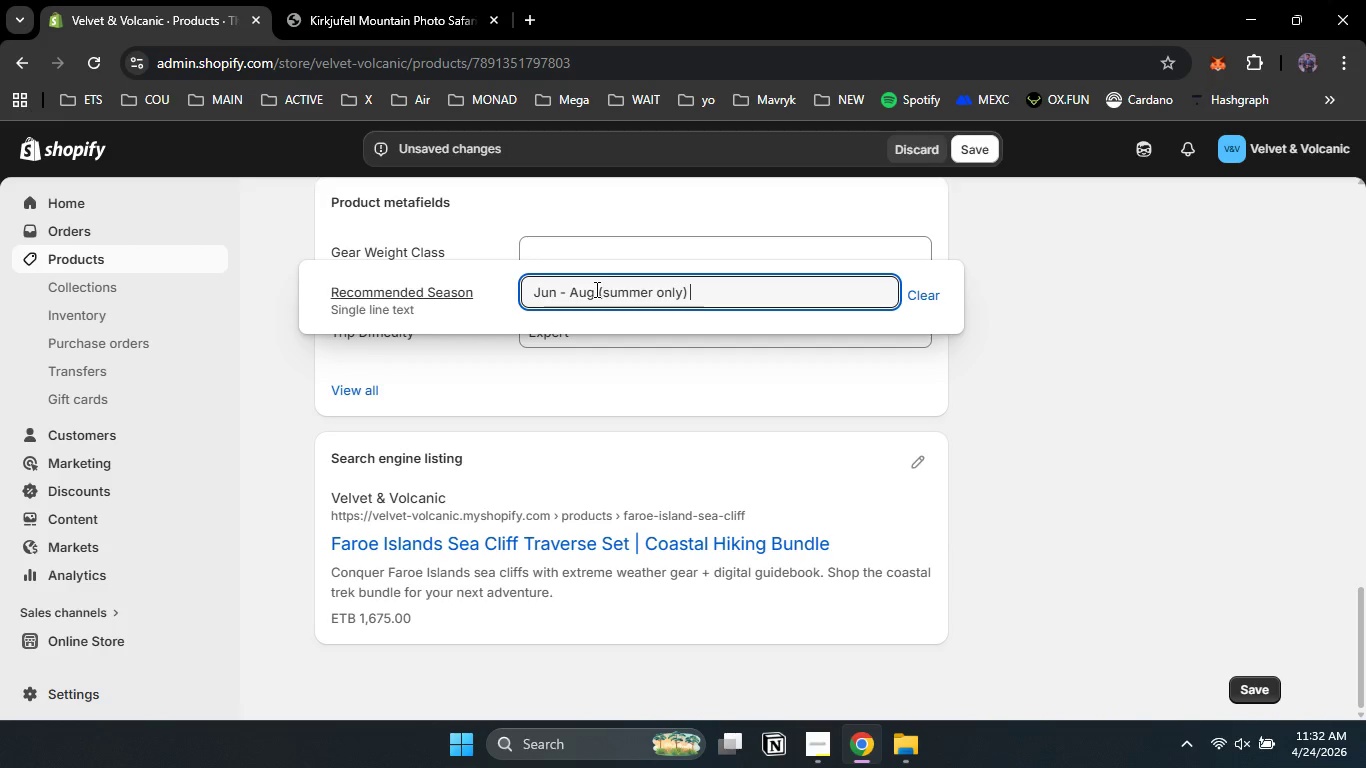 
key(Space)
 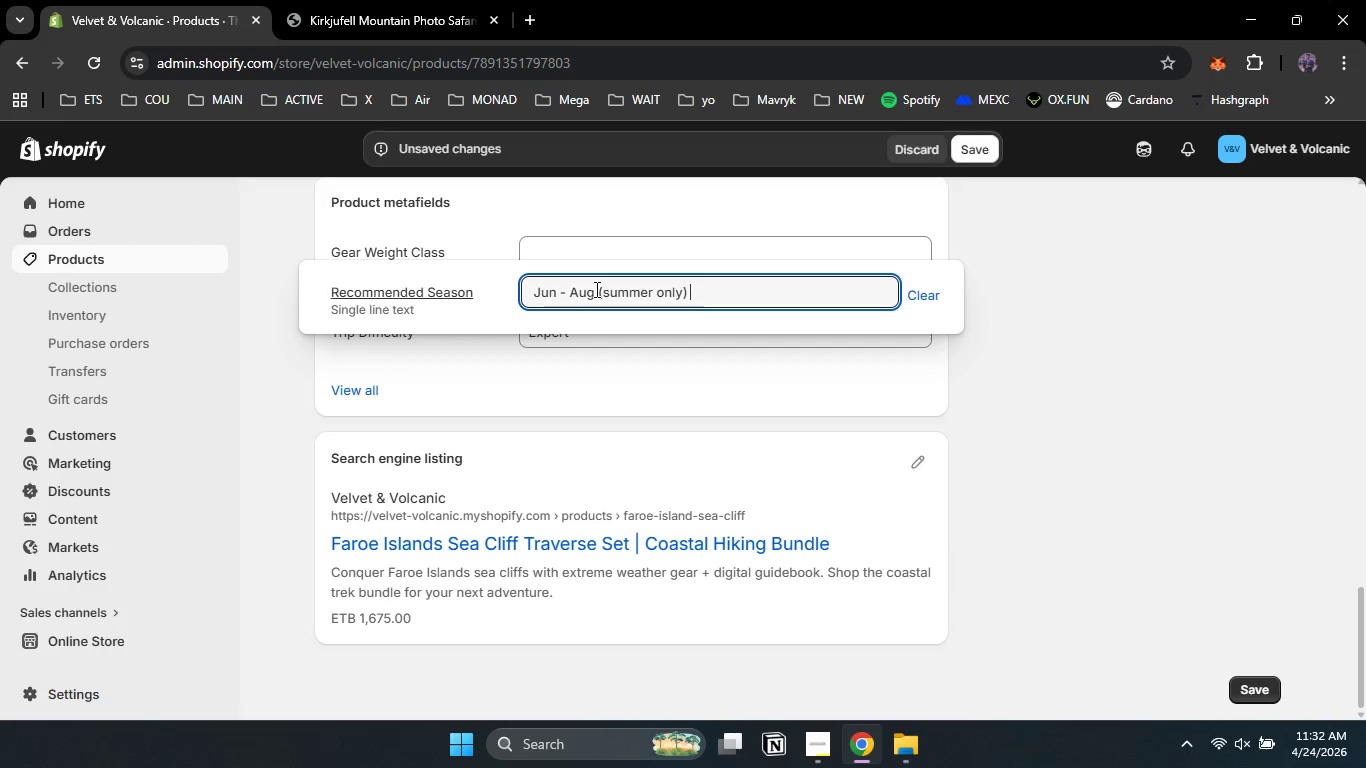 
key(Backspace)
 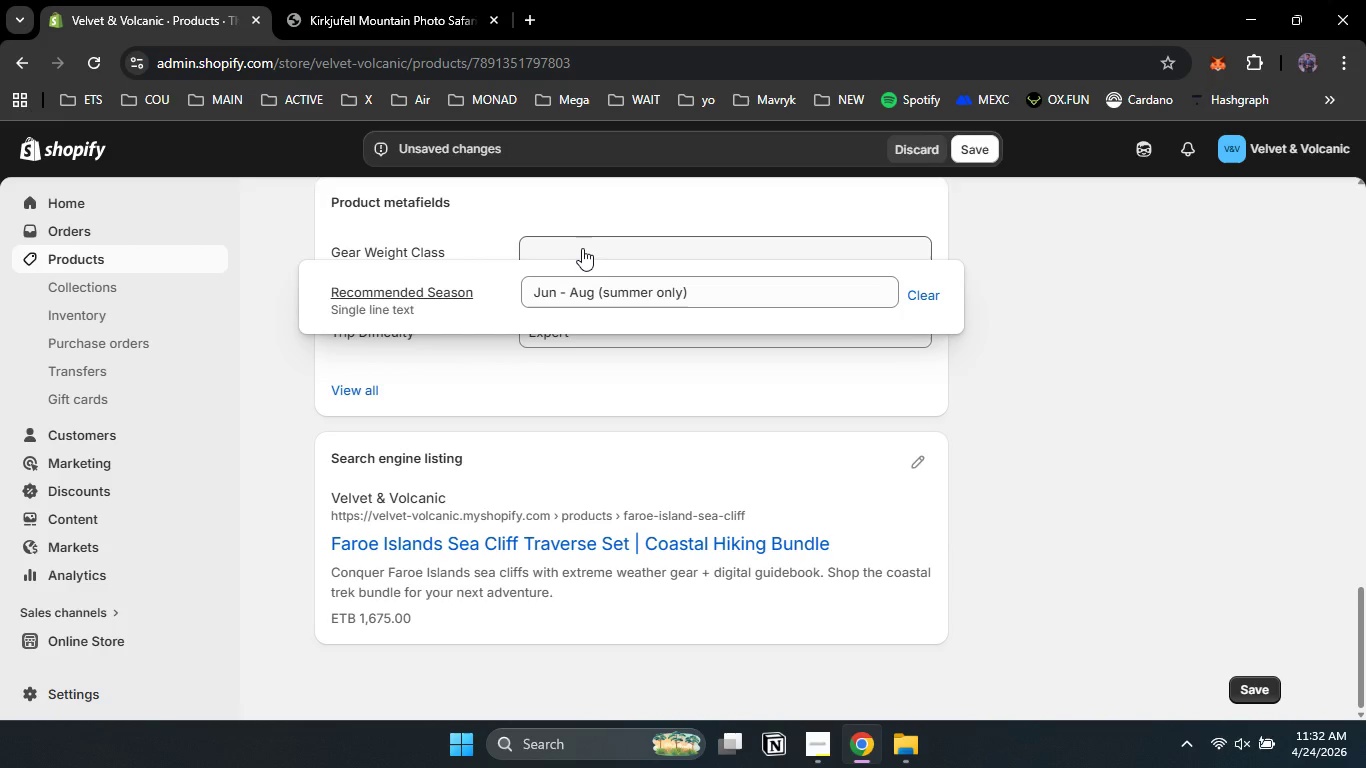 
left_click([582, 248])
 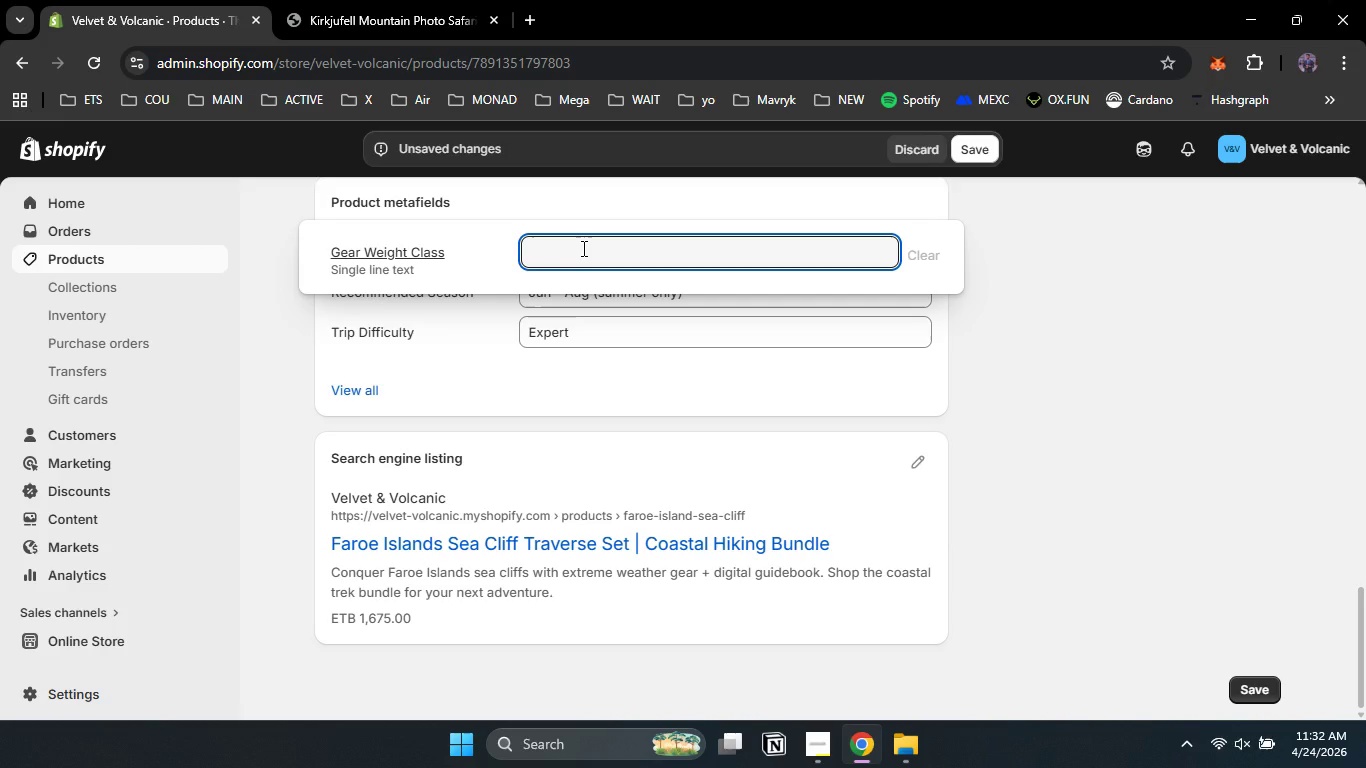 
type(Midweight ())
 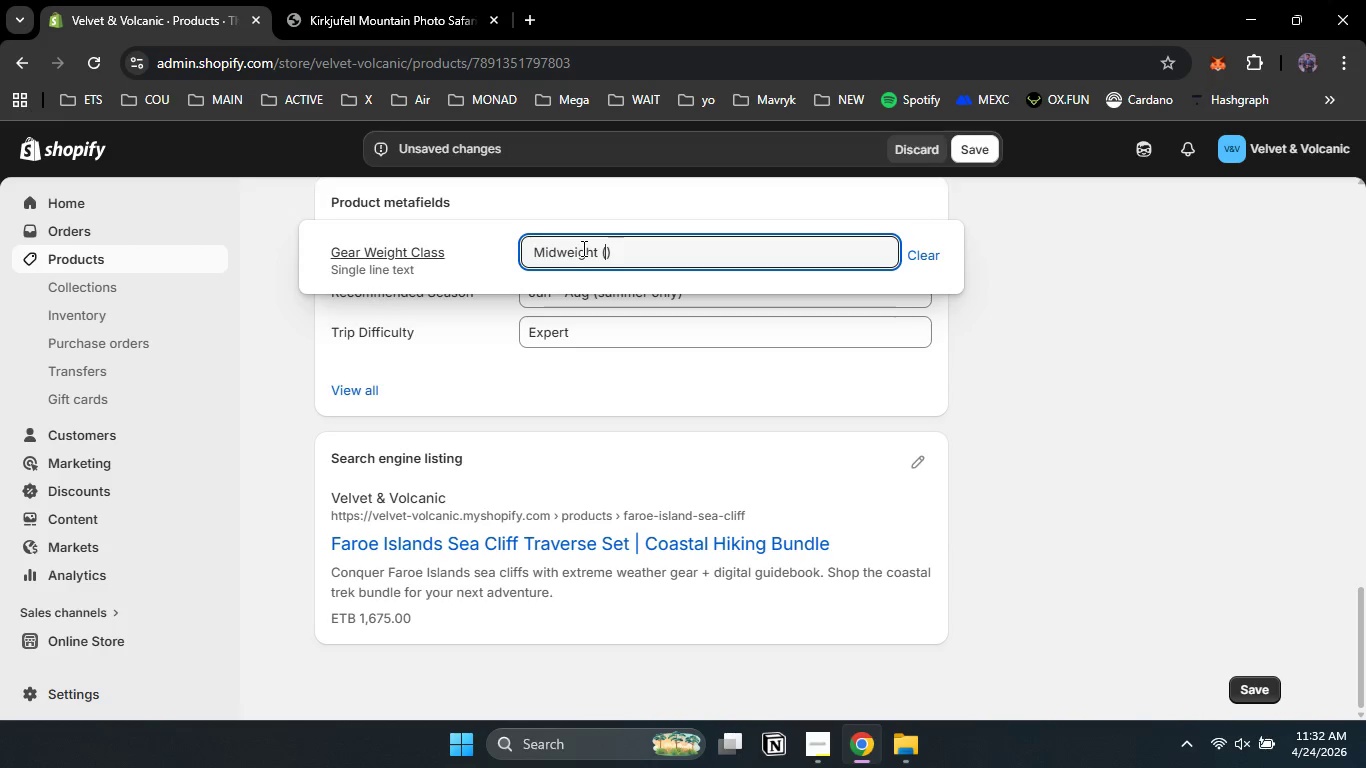 
key(ArrowLeft)
 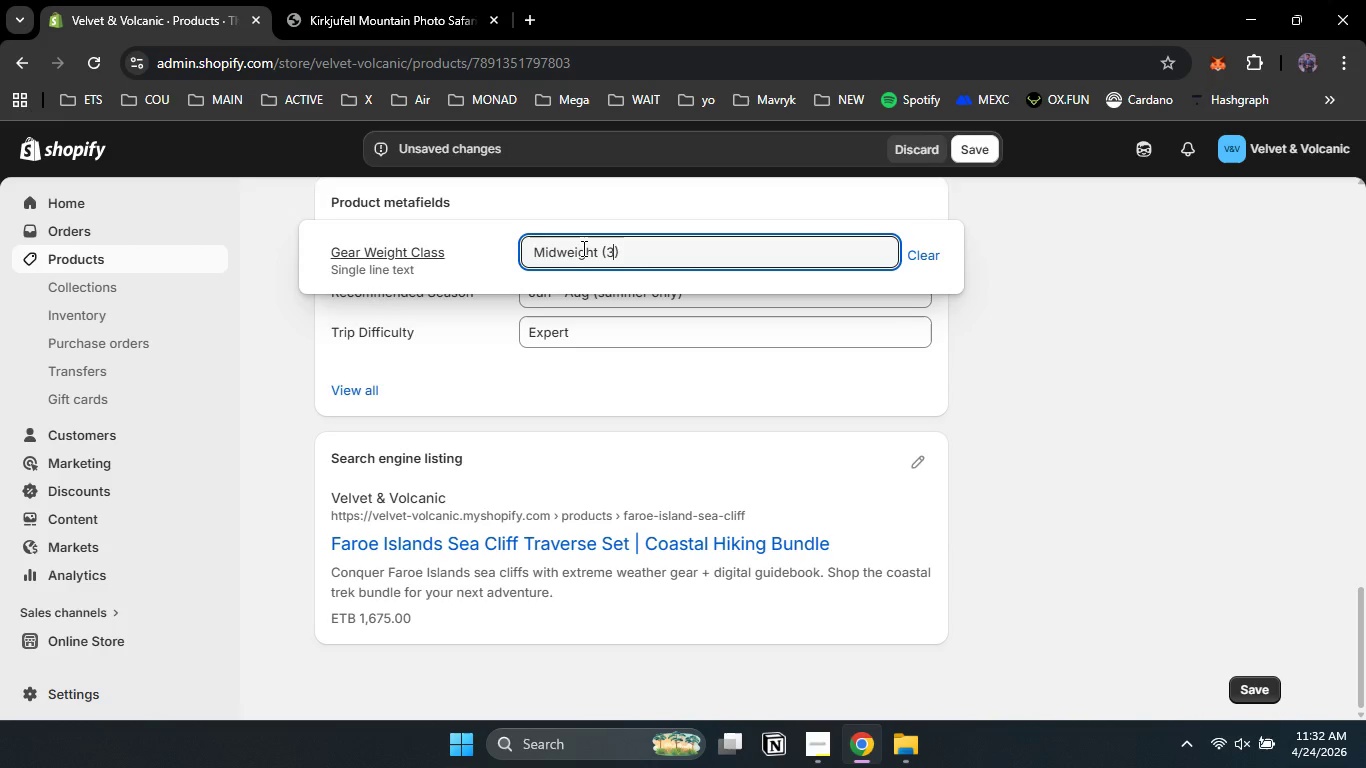 
type(3.2kg)
 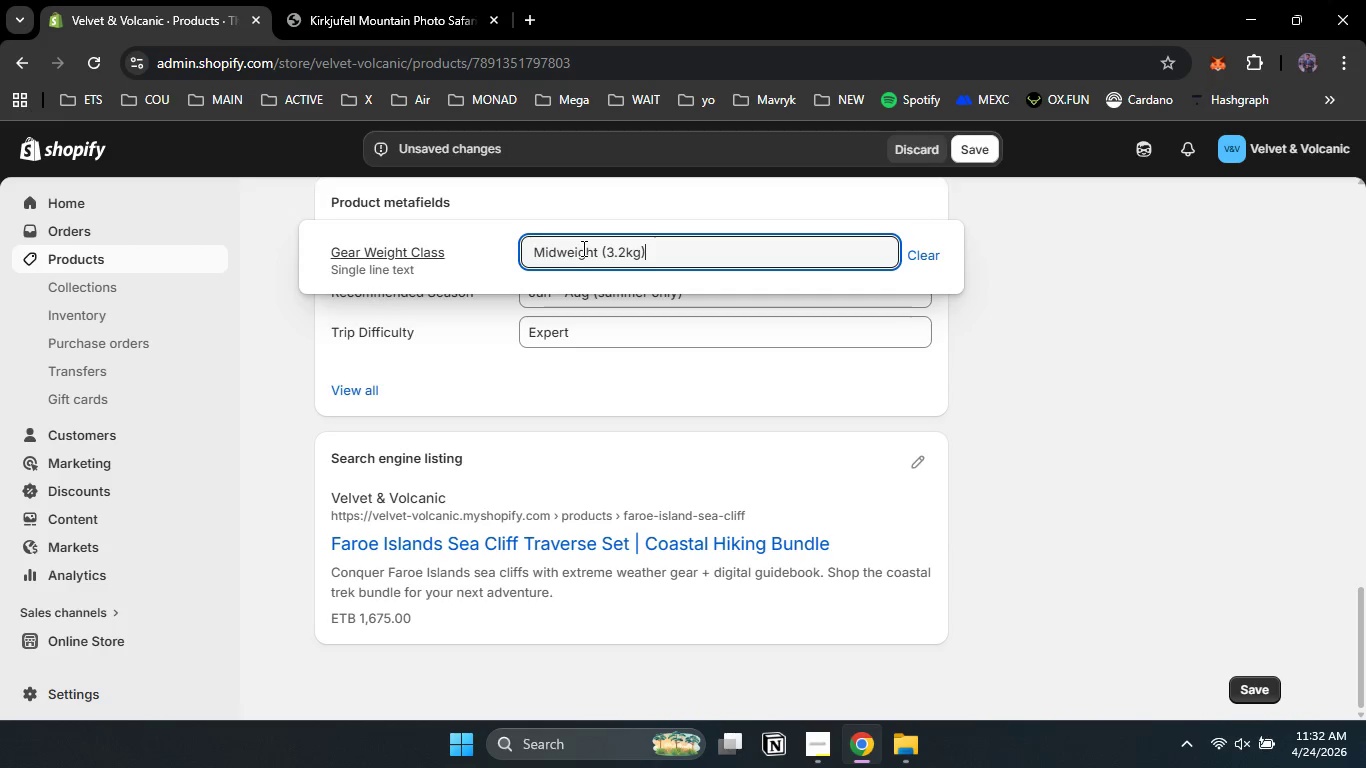 
key(ArrowRight)
 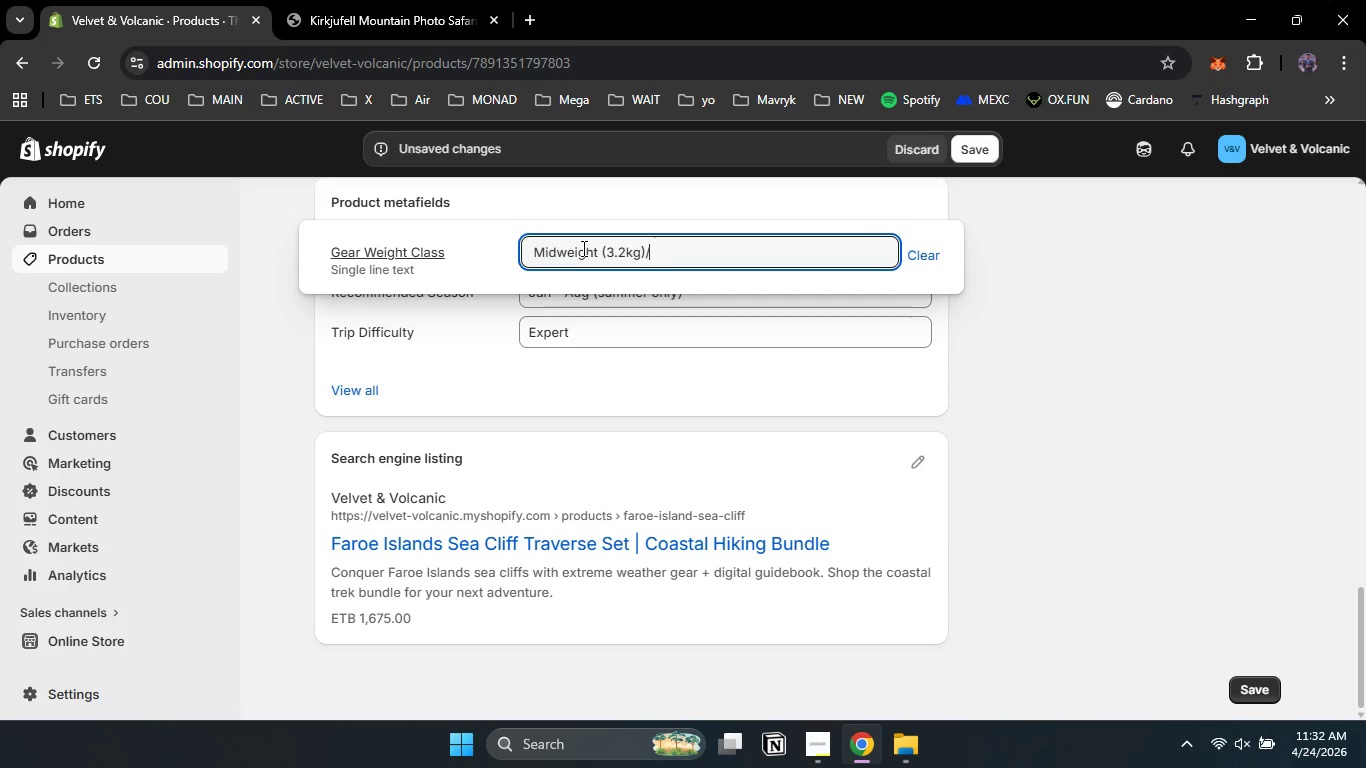 
type(/ 7.0lbs))
 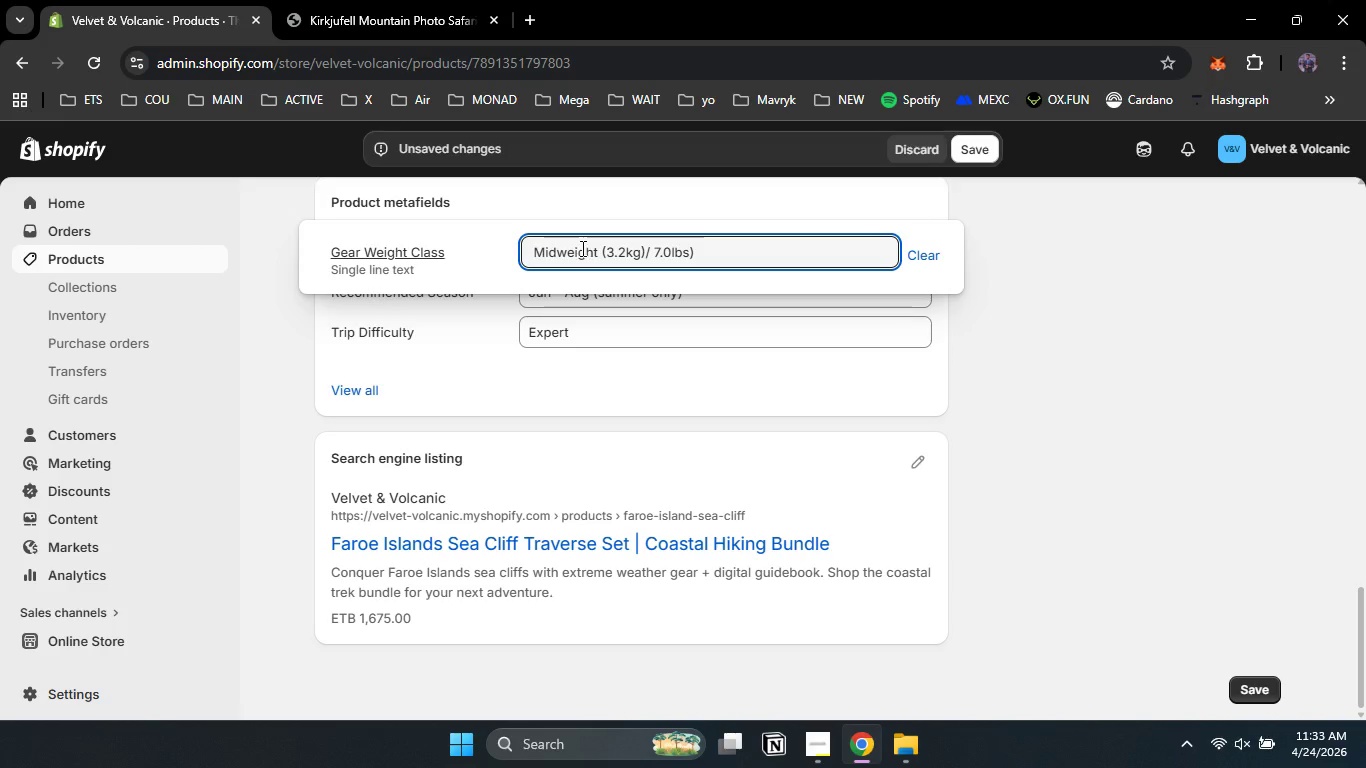 
left_click([648, 249])
 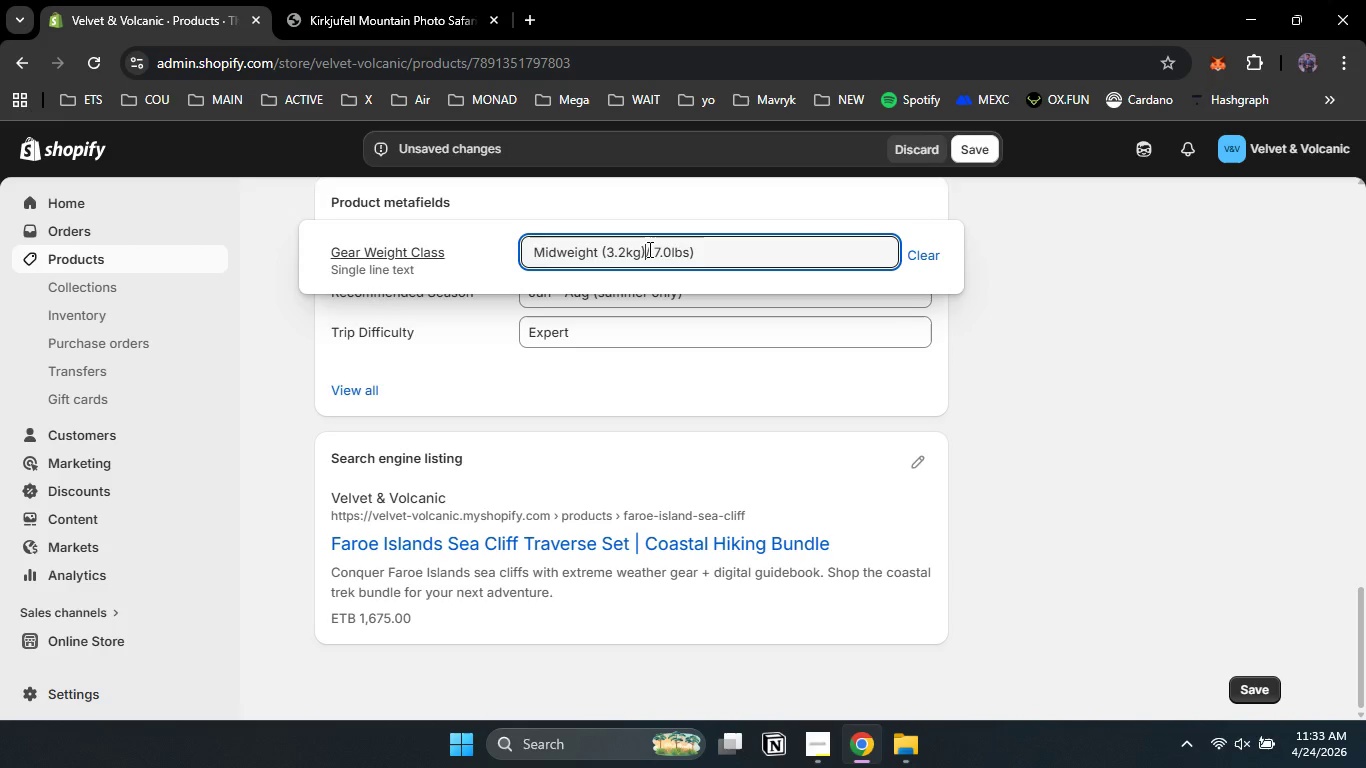 
key(ArrowLeft)
 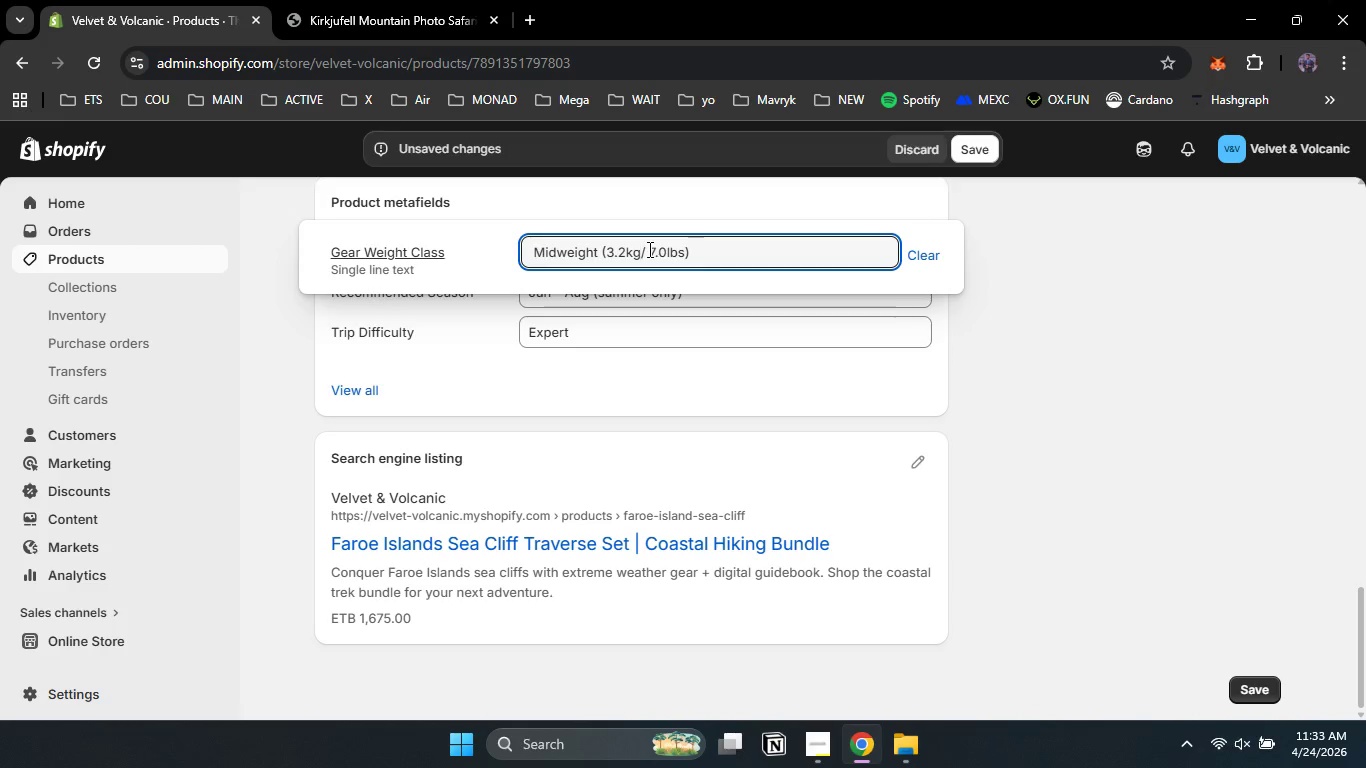 
key(Backspace)
 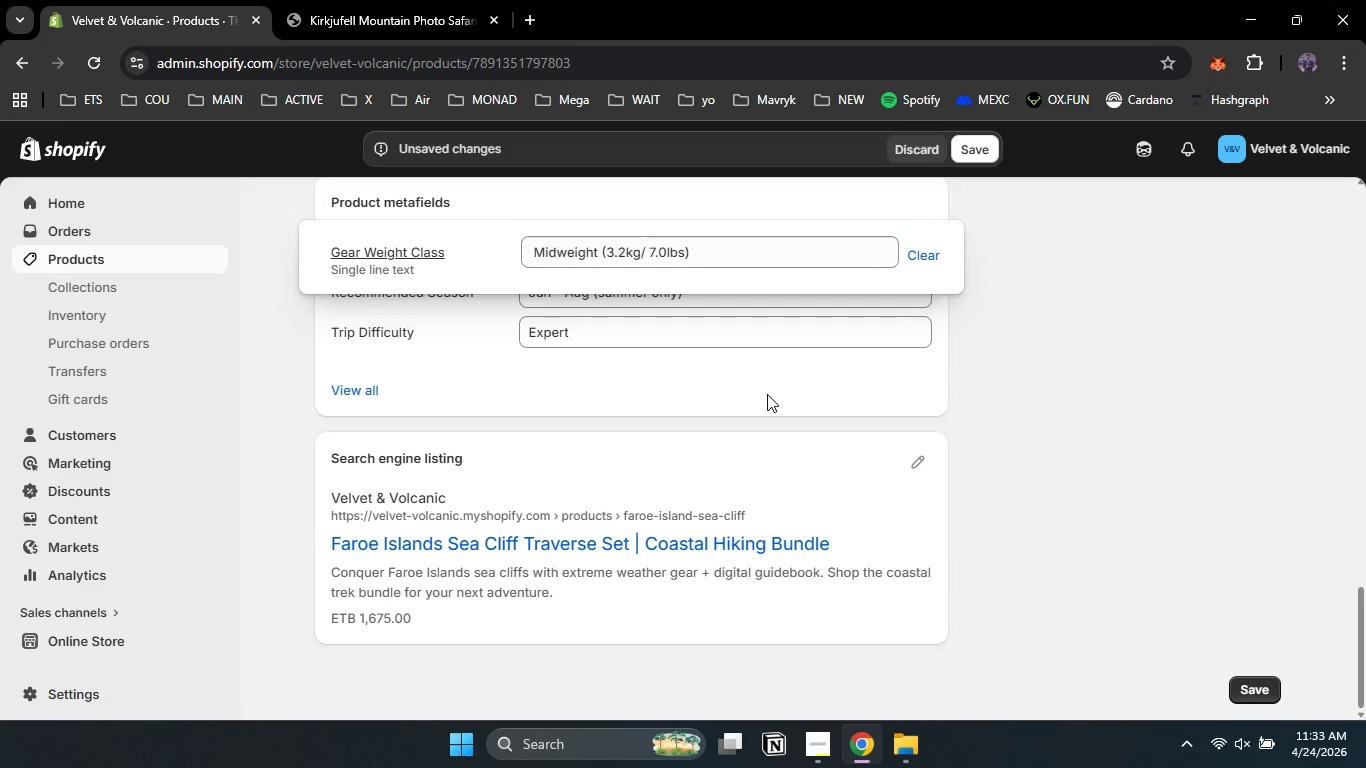 
left_click([767, 394])
 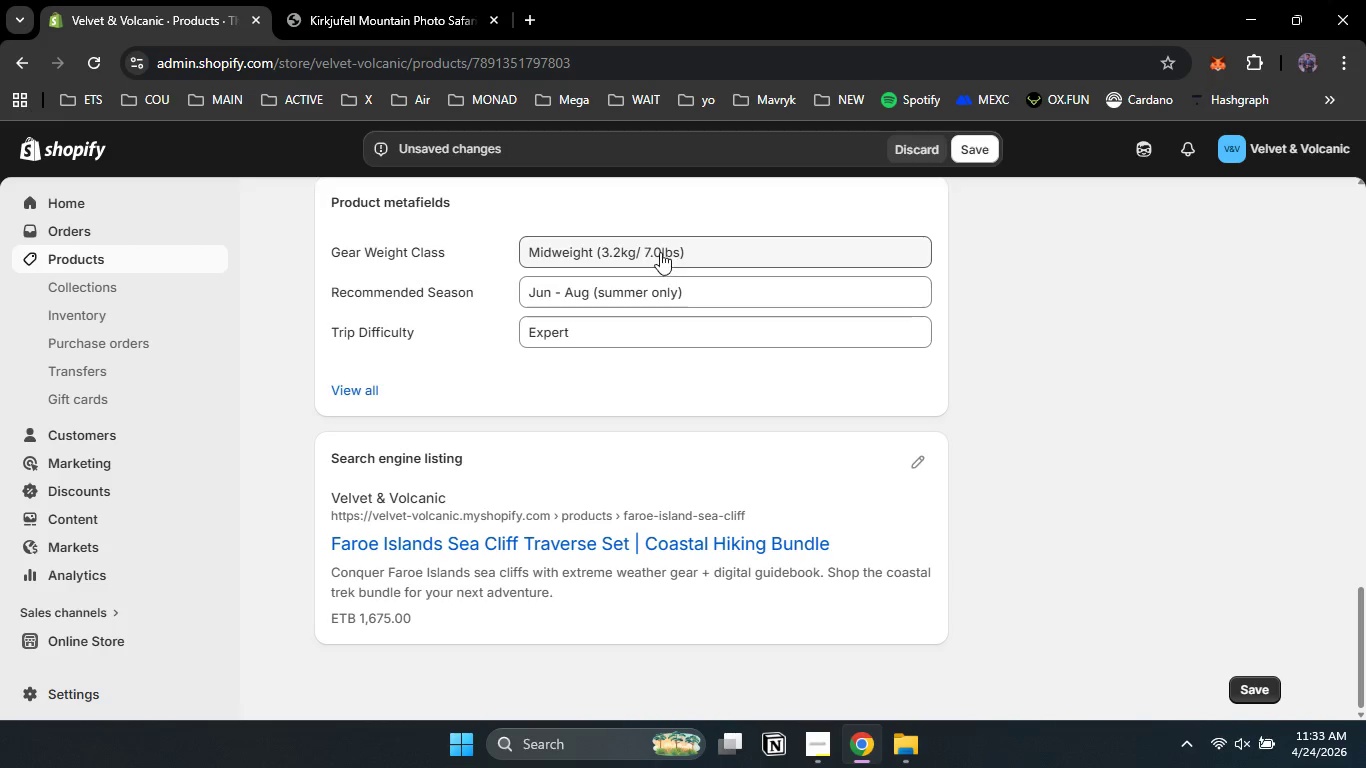 
wait(5.39)
 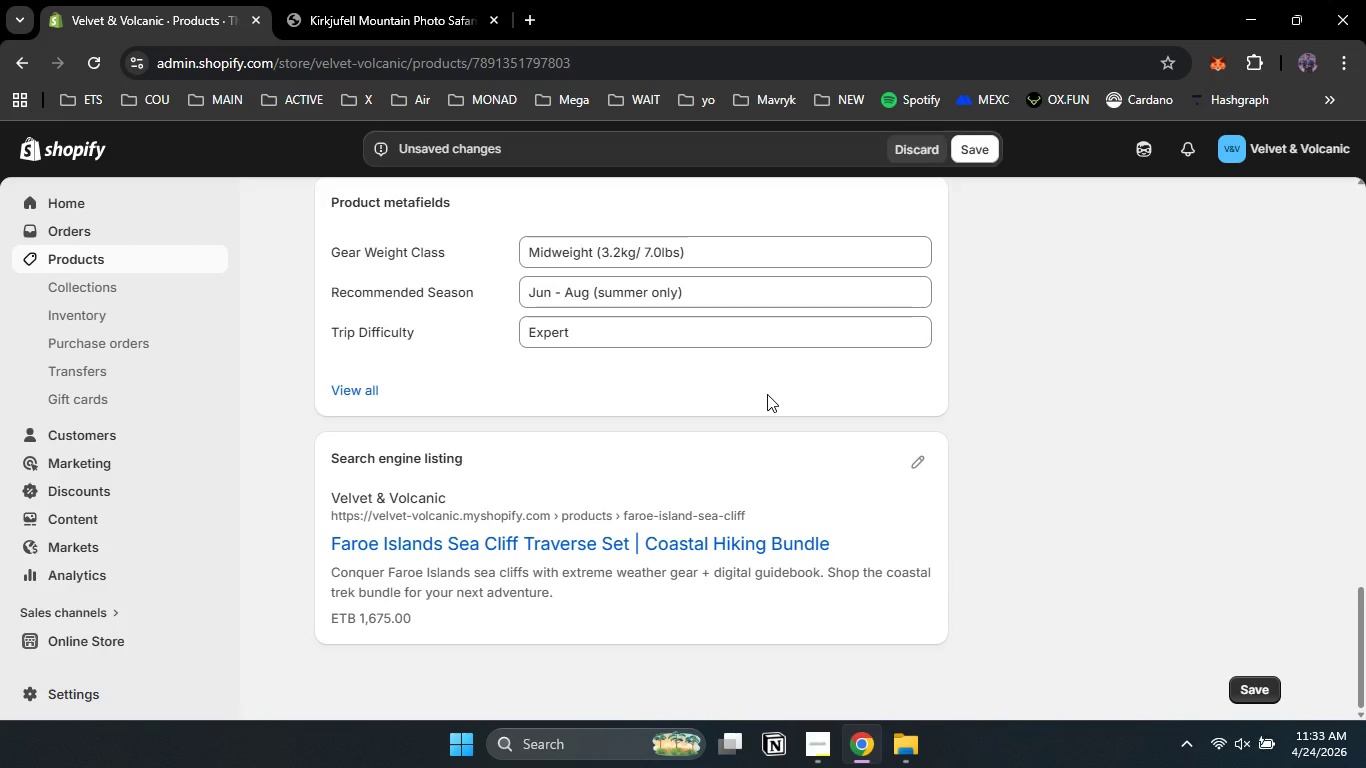 
left_click([634, 245])
 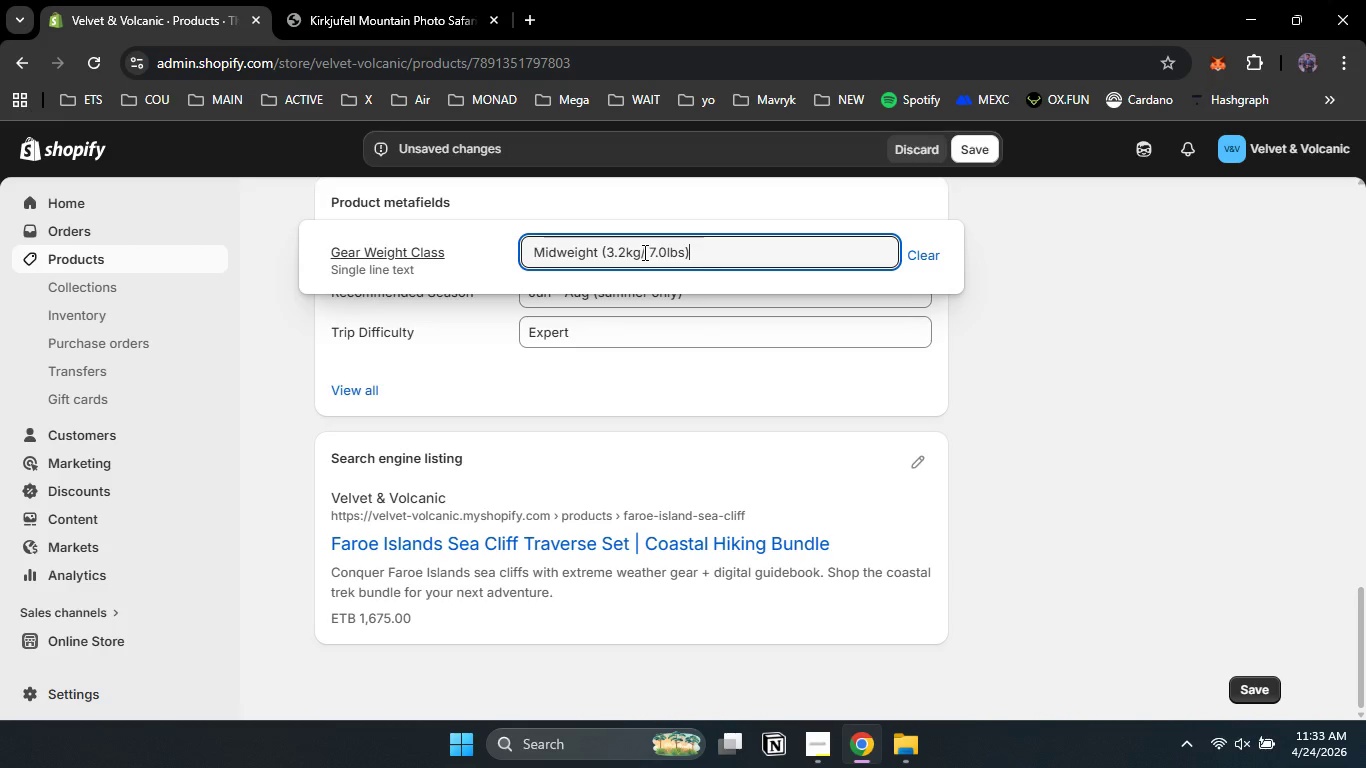 
left_click([643, 252])
 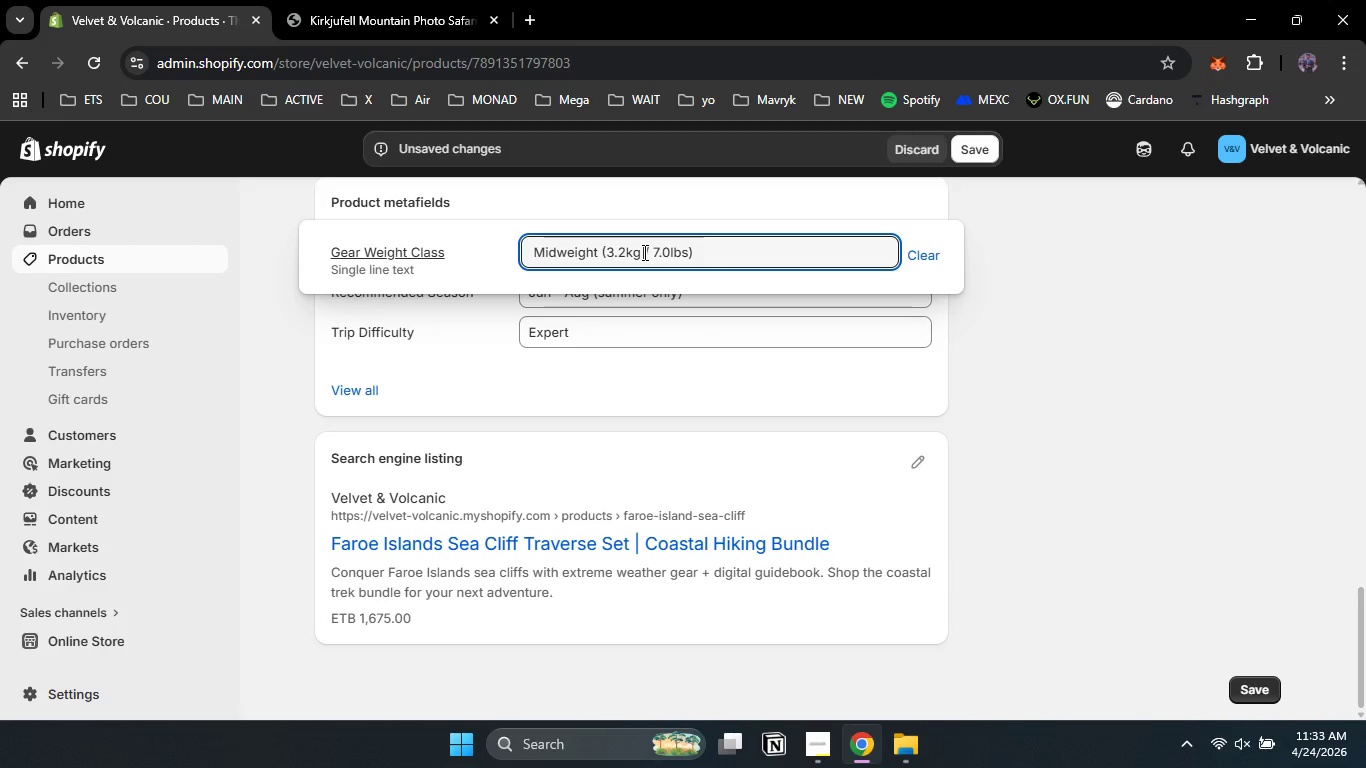 
key(Space)
 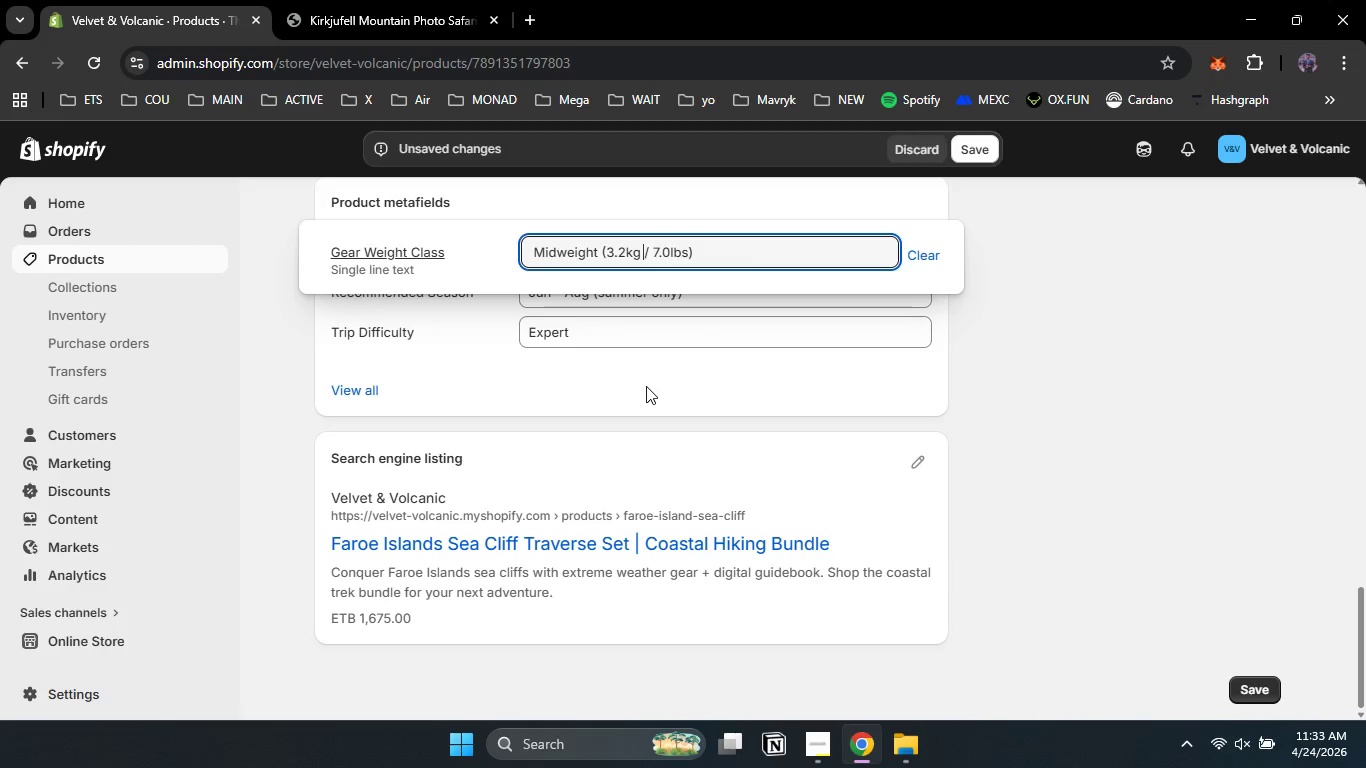 
left_click([646, 386])
 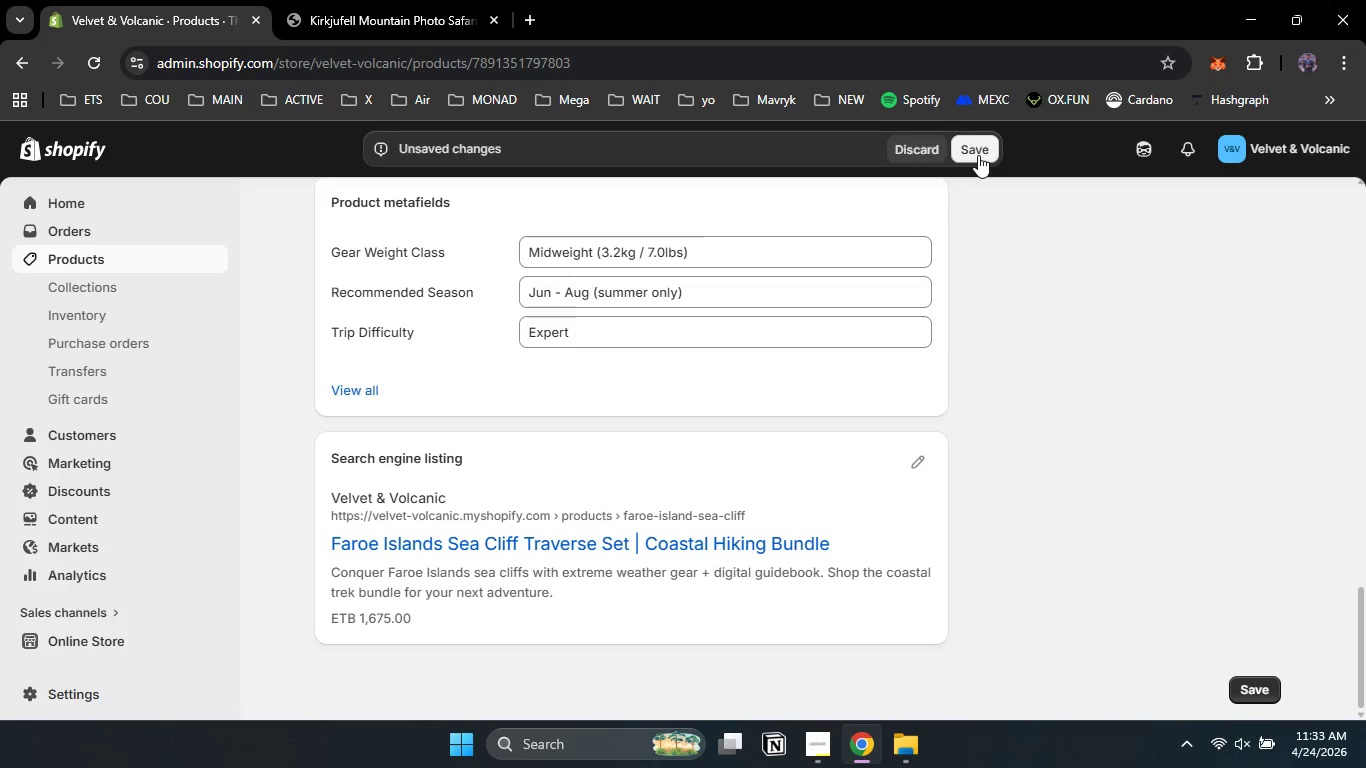 
left_click([978, 155])
 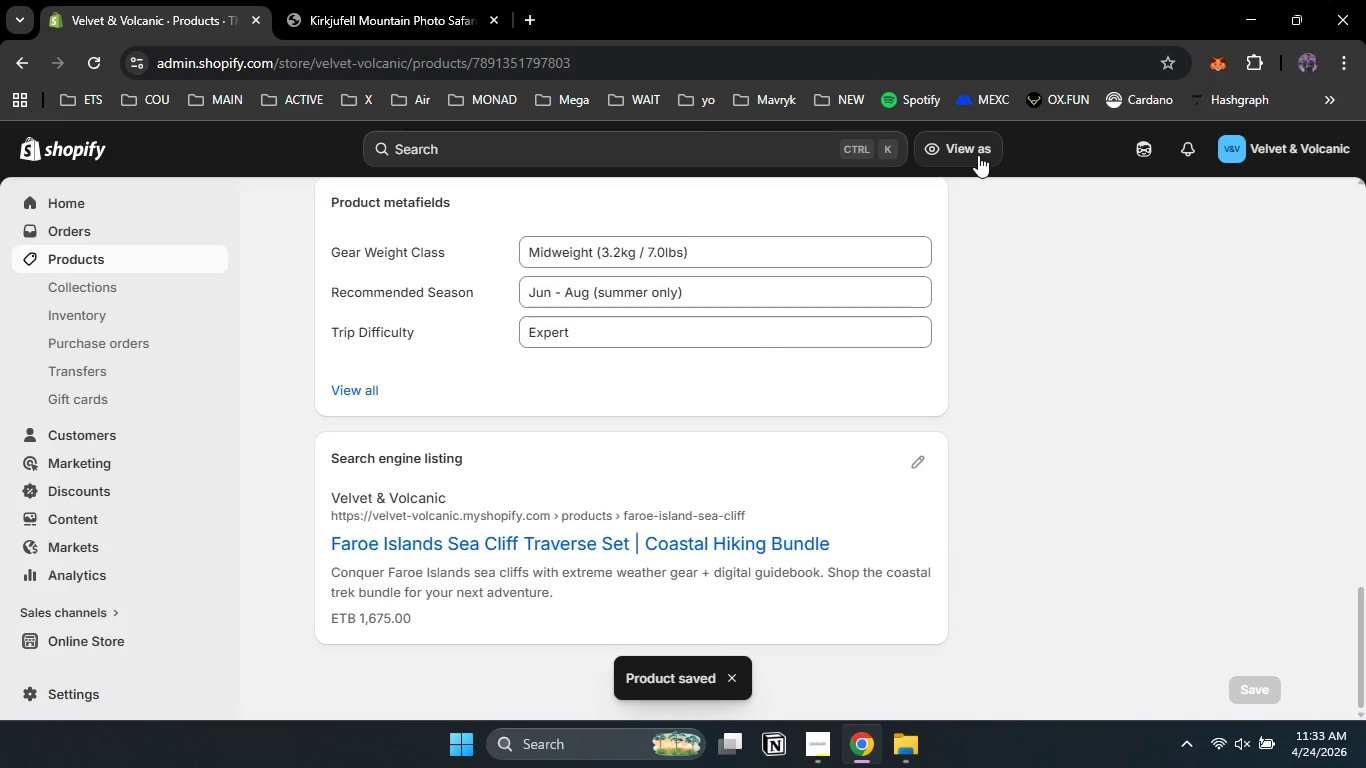 
wait(9.78)
 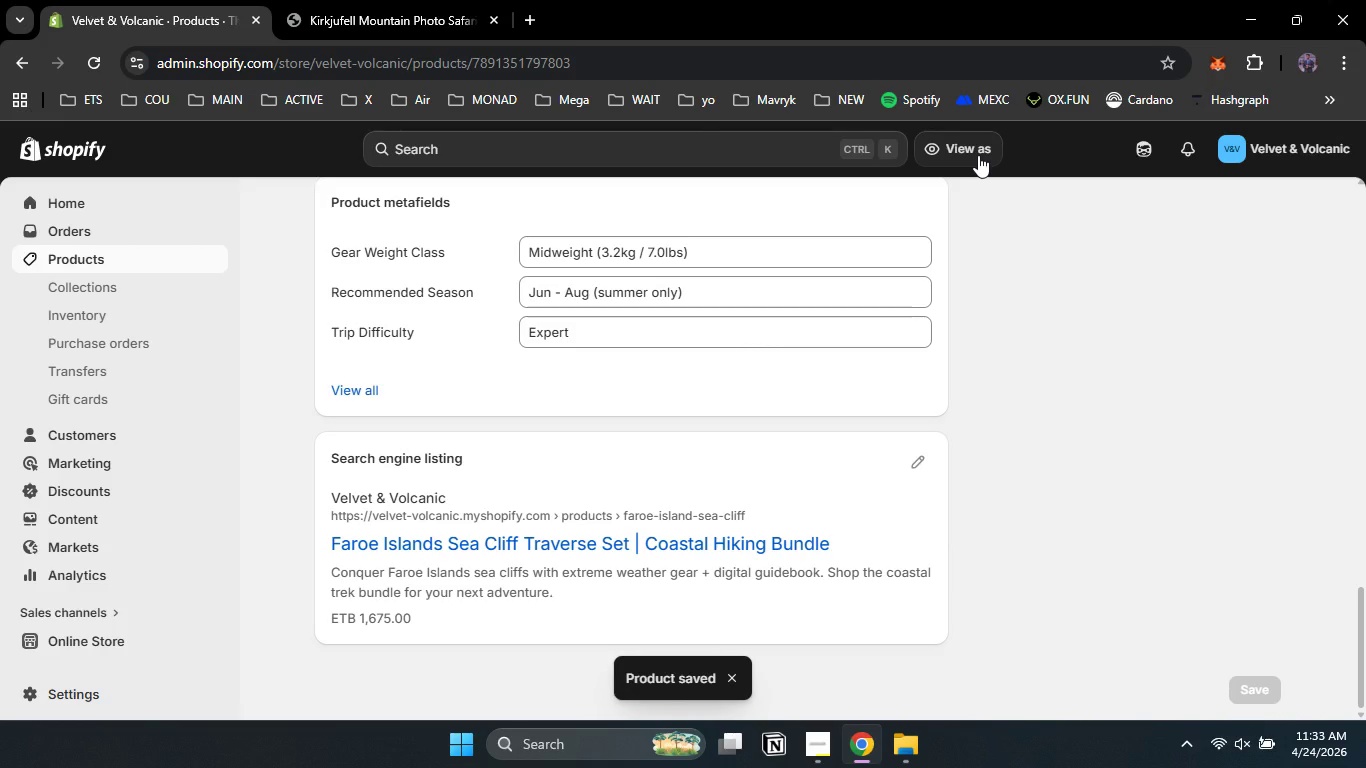 
left_click([174, 264])
 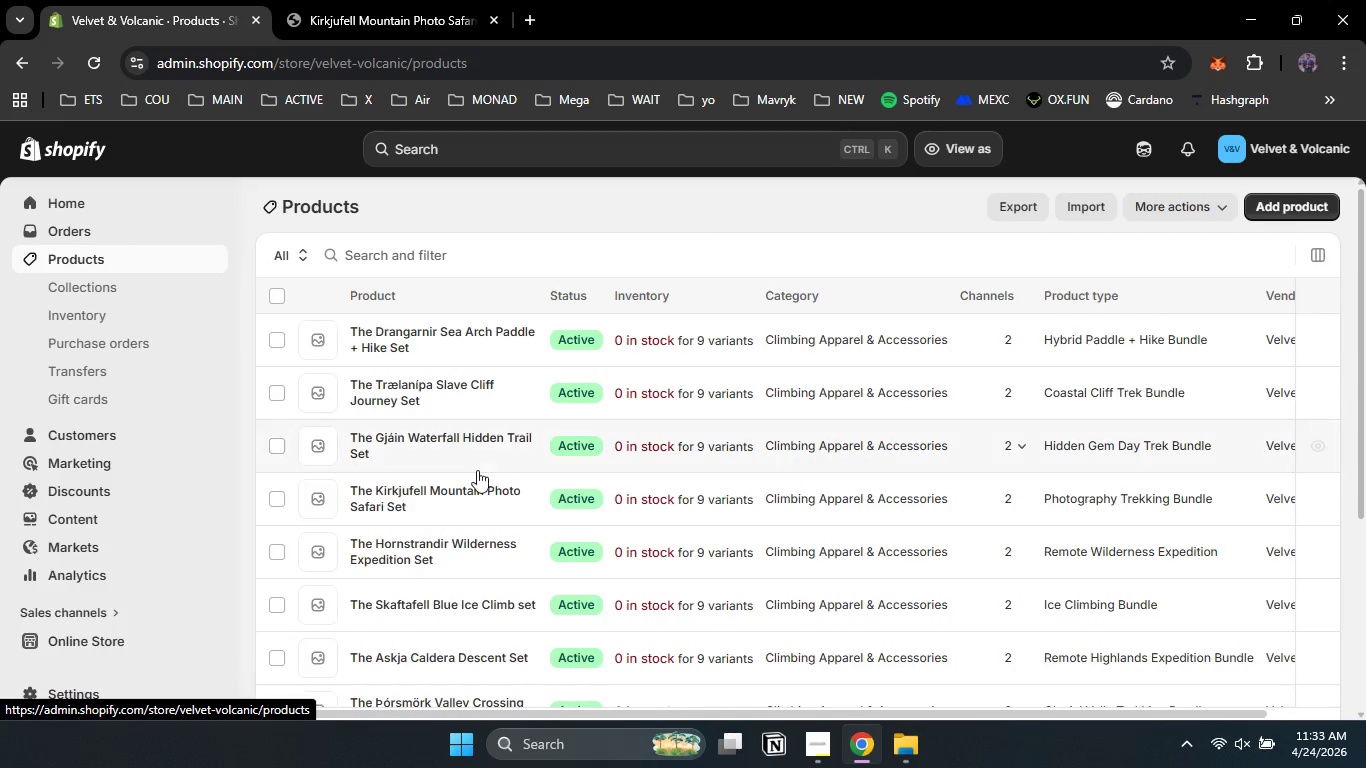 
scroll: coordinate [483, 440], scroll_direction: down, amount: 7.0
 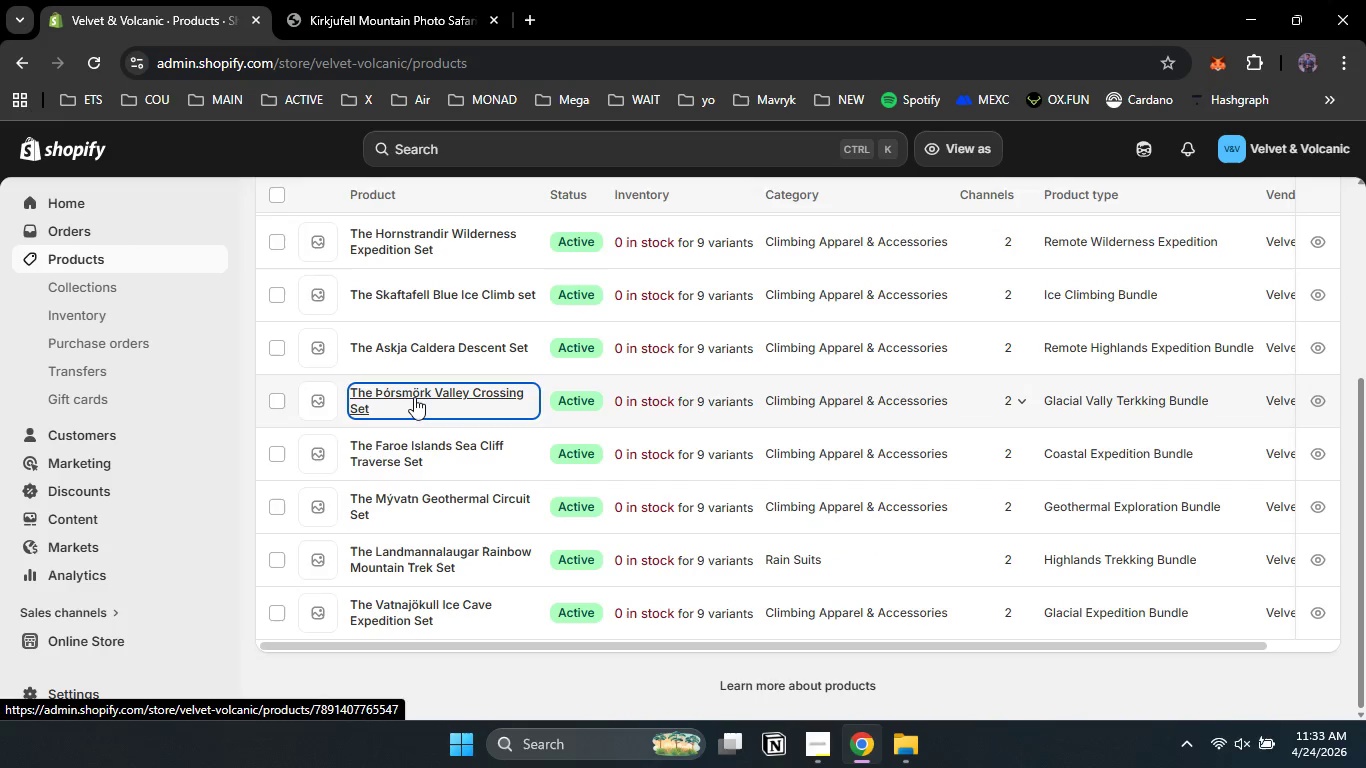 
left_click([414, 397])
 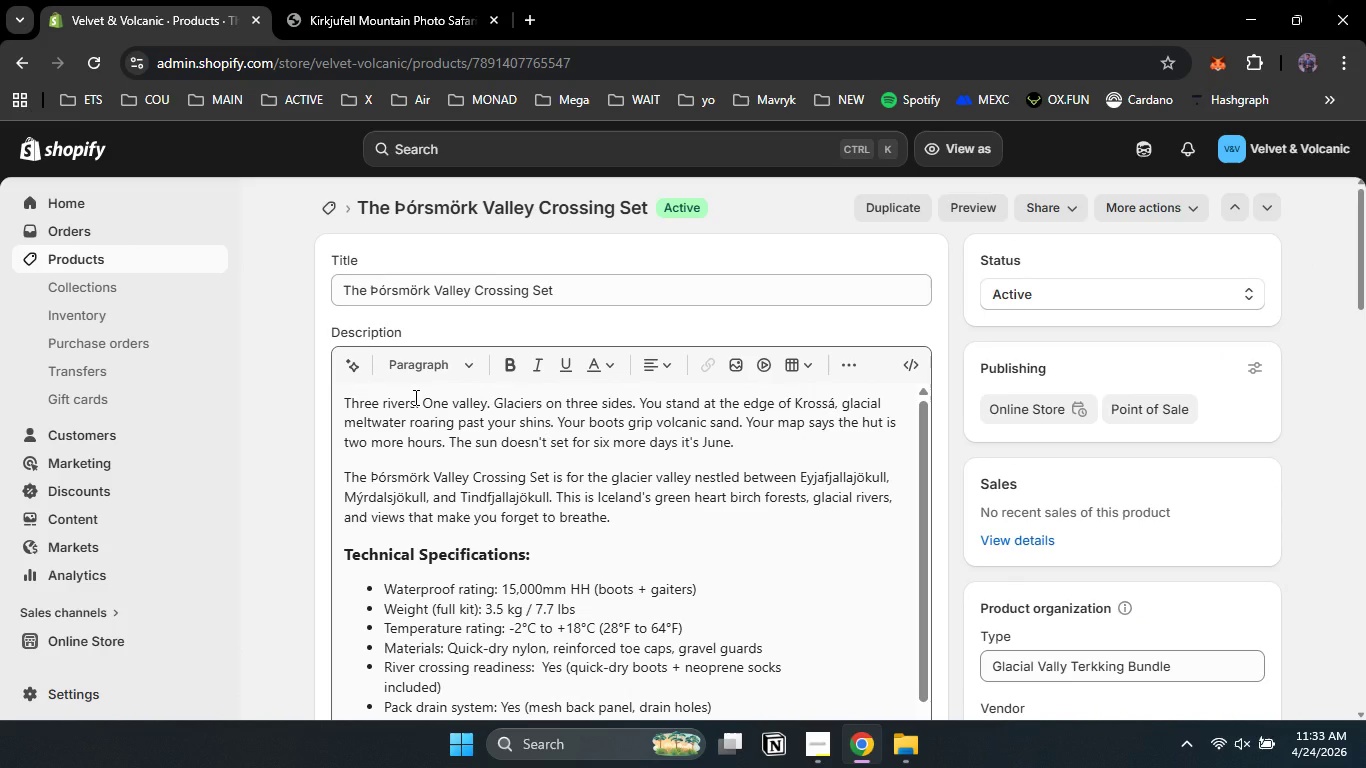 
wait(6.59)
 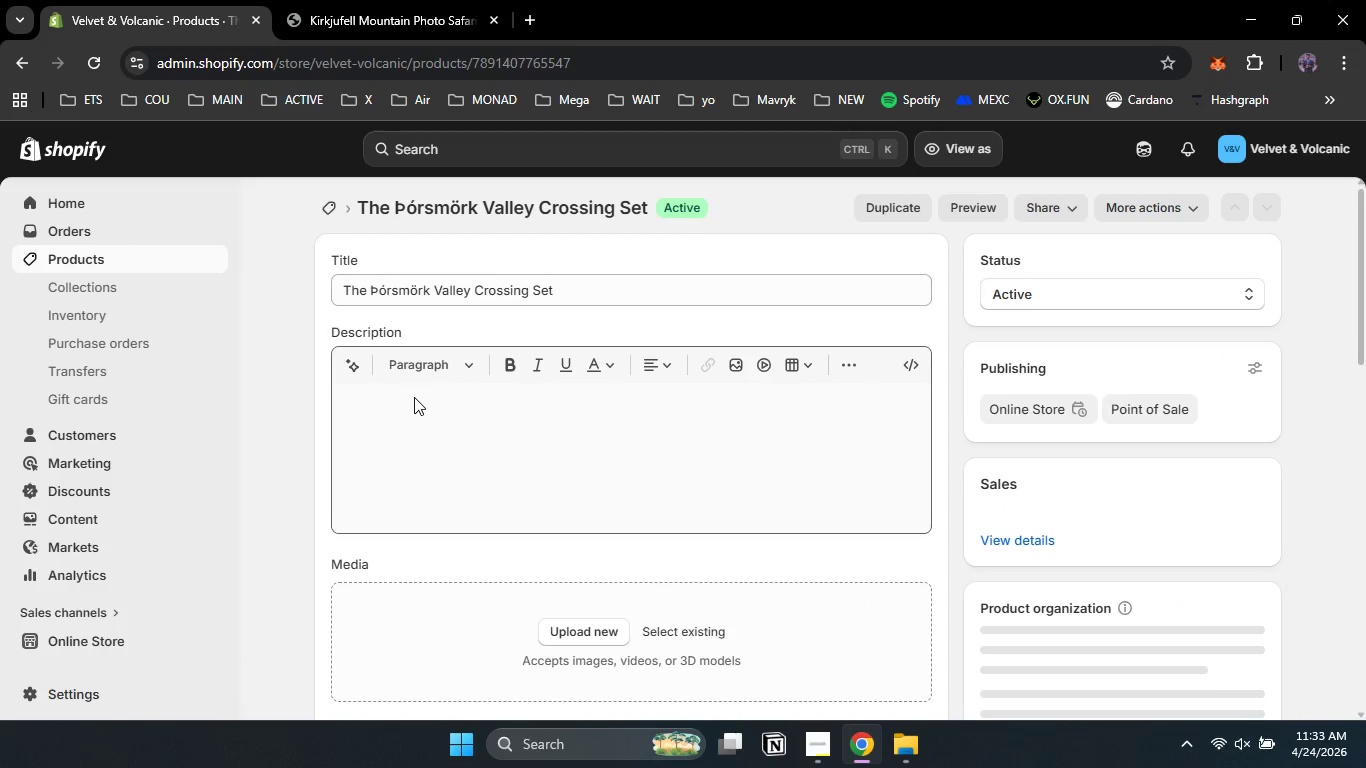 
left_click([290, 420])
 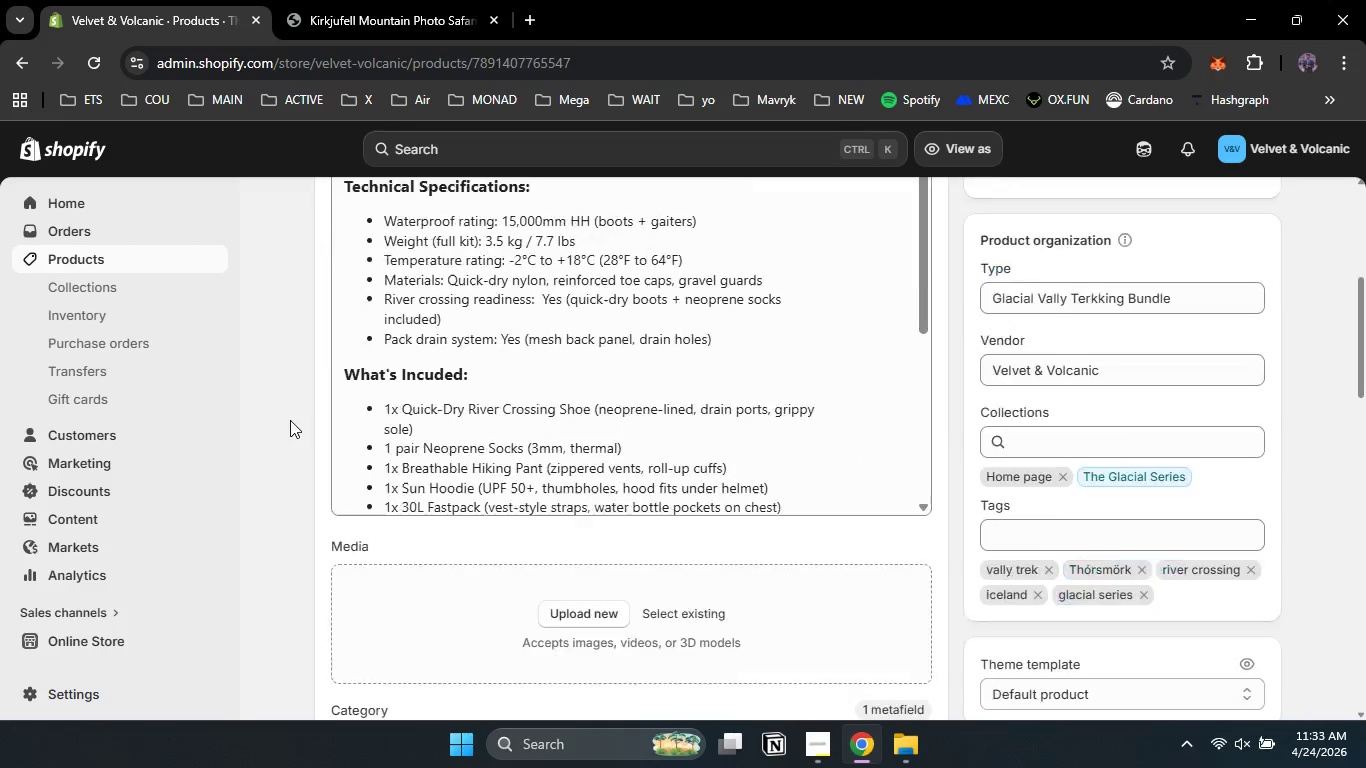 
scroll: coordinate [290, 420], scroll_direction: down, amount: 19.0
 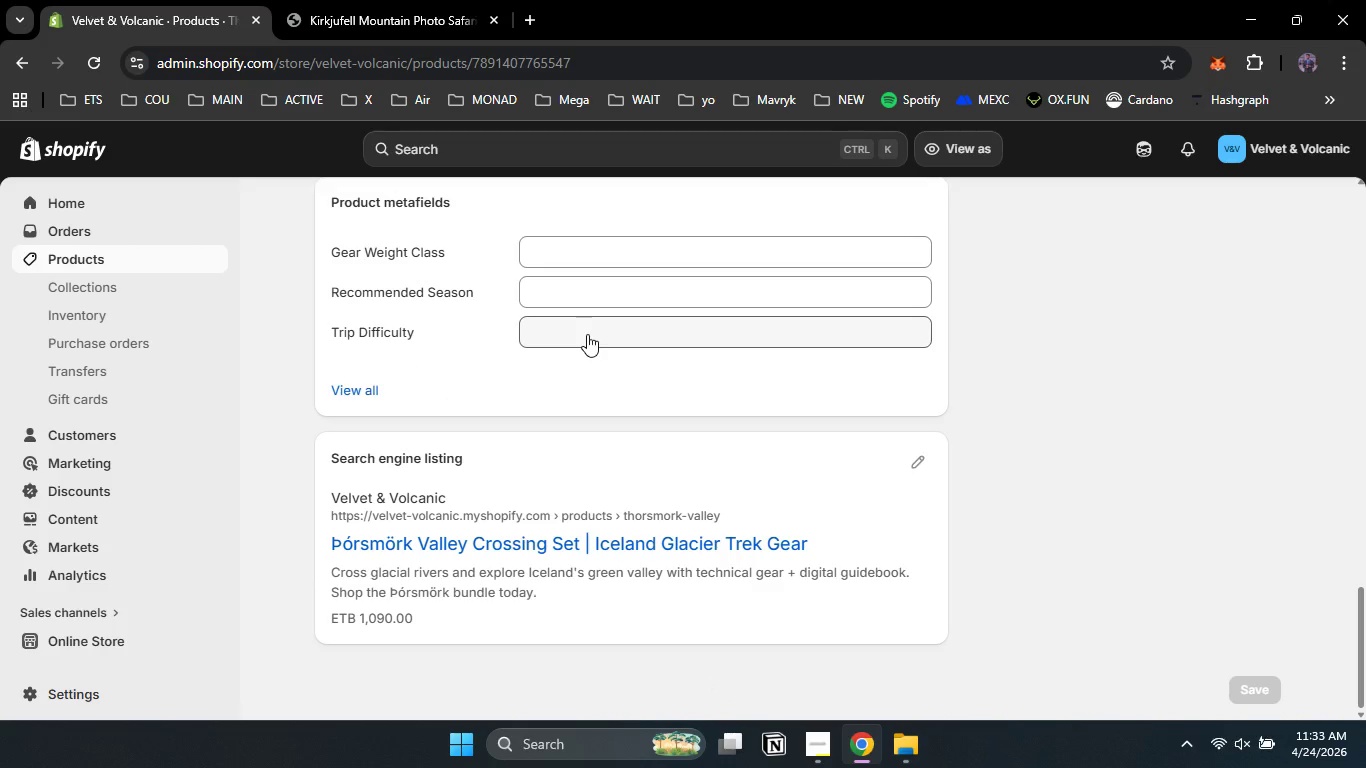 
left_click([587, 334])
 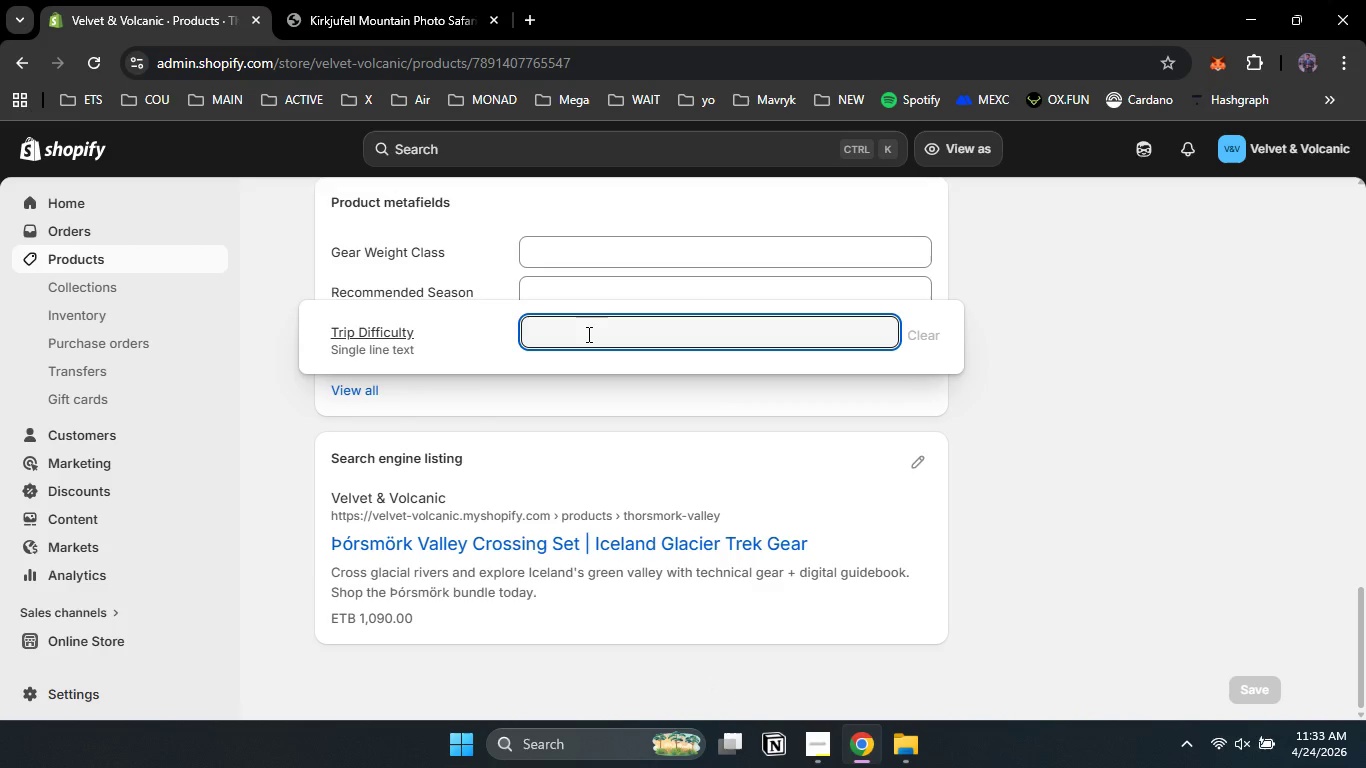 
type(Intermef)
key(Backspace)
type(diate)
 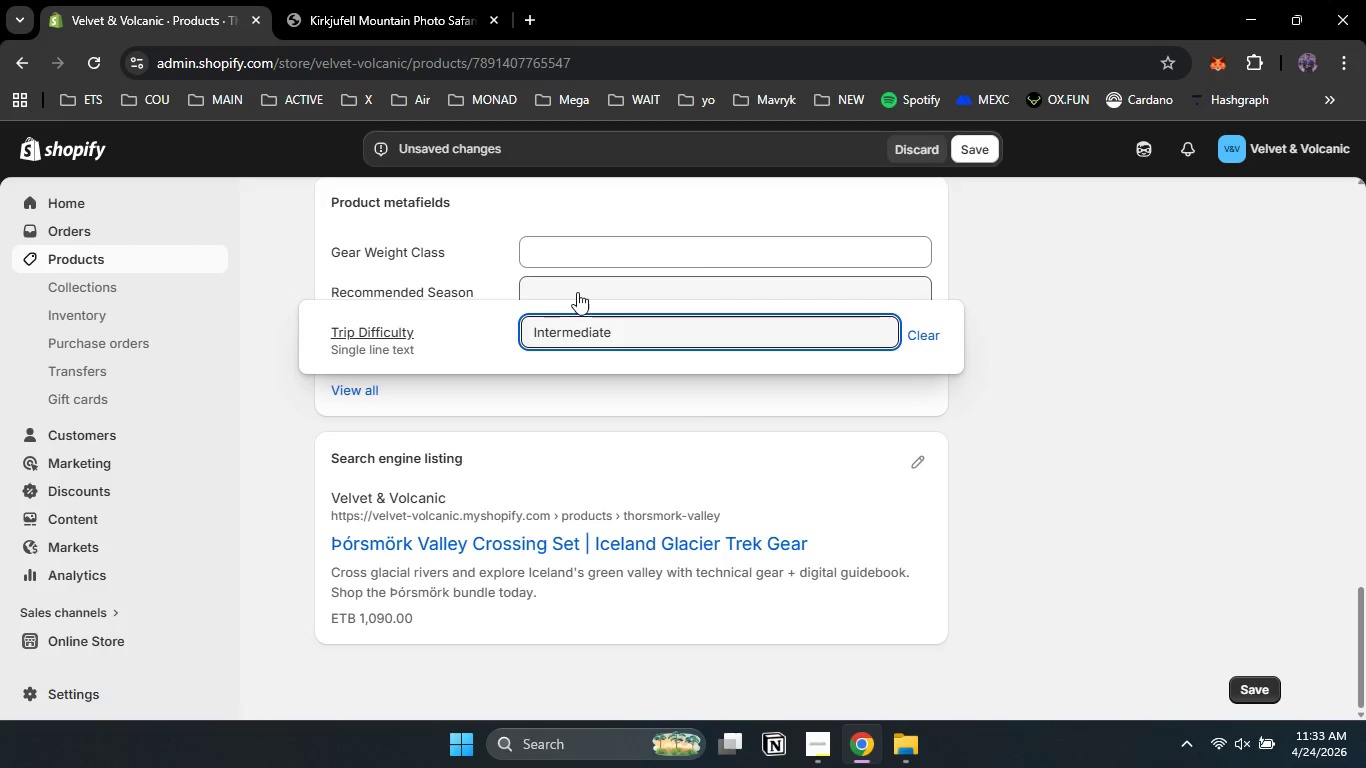 
left_click([577, 292])
 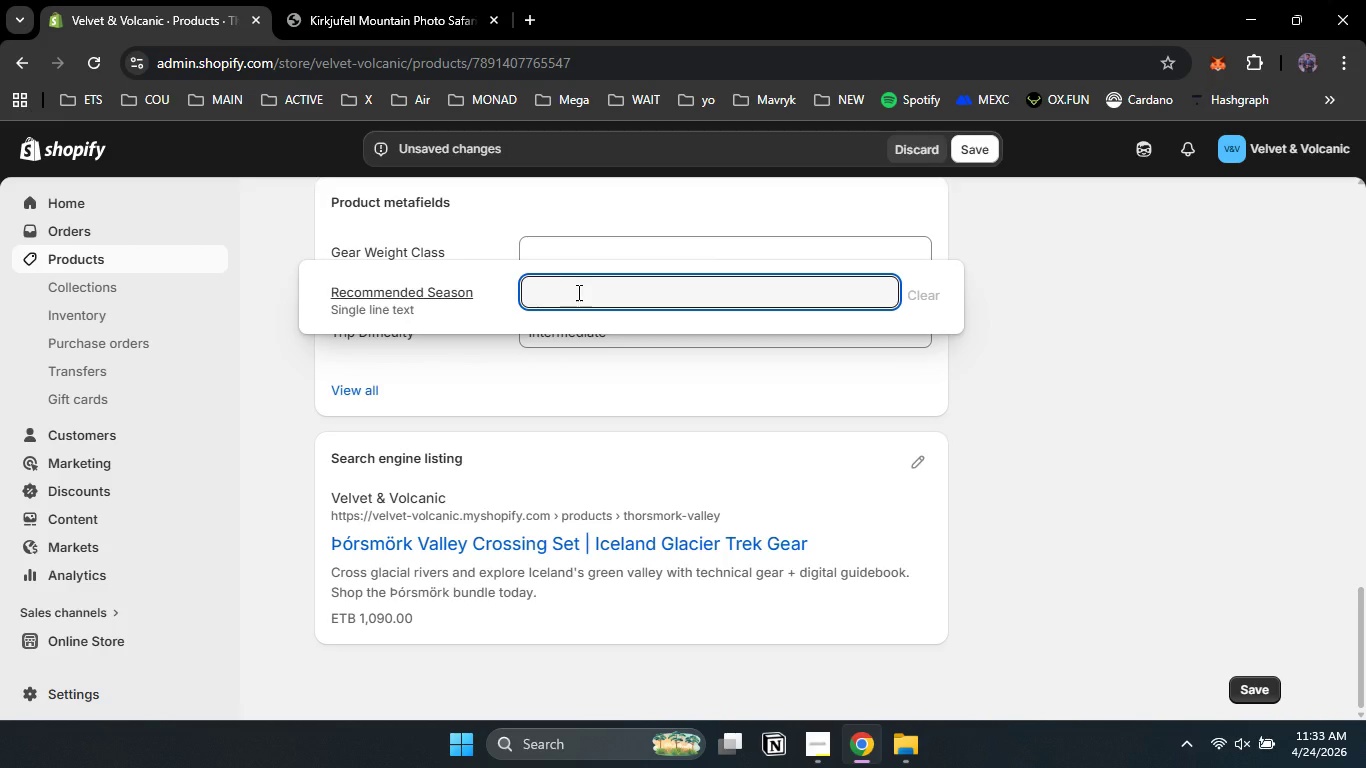 
type(Jub)
key(Backspace)
type(n - Sep (s)
key(Backspace)
type(Summer))
 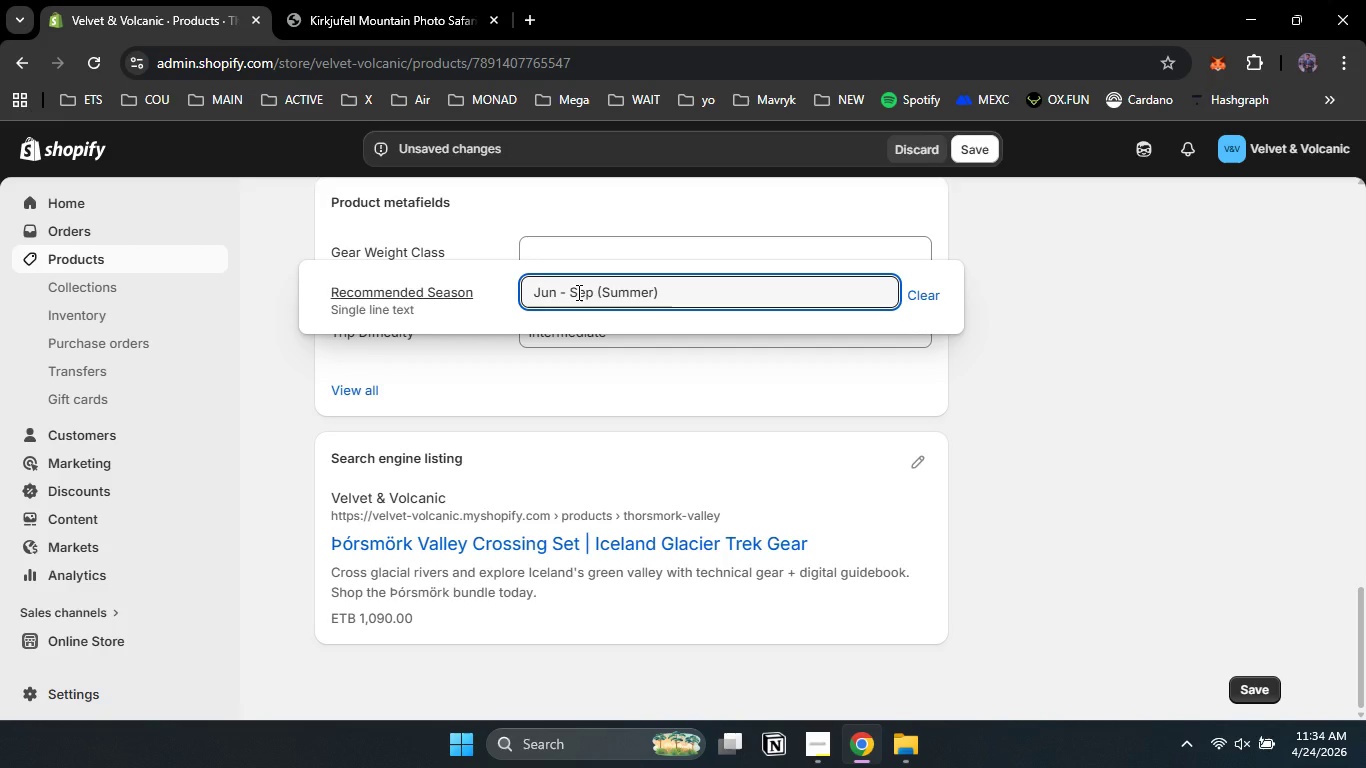 
left_click([567, 253])
 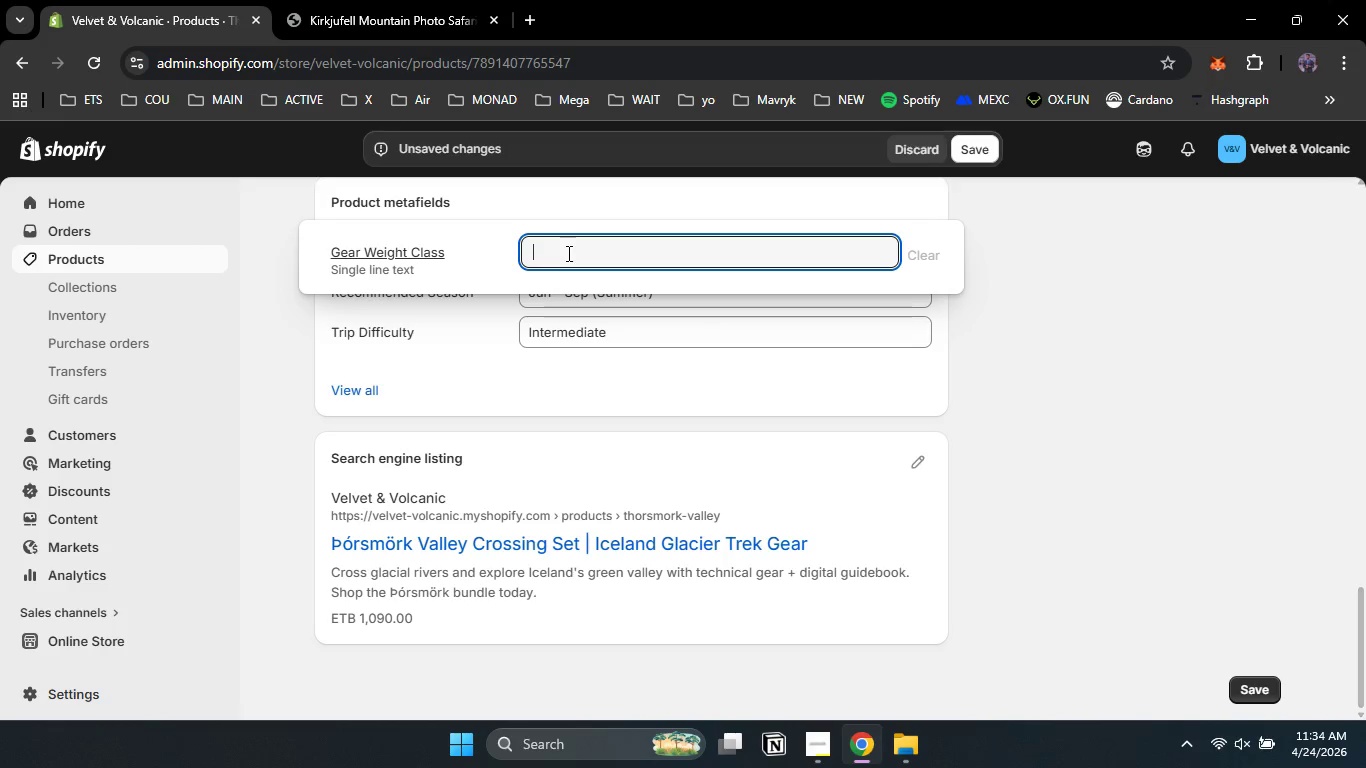 
type(Lightweif)
key(Backspace)
type(ght ())
 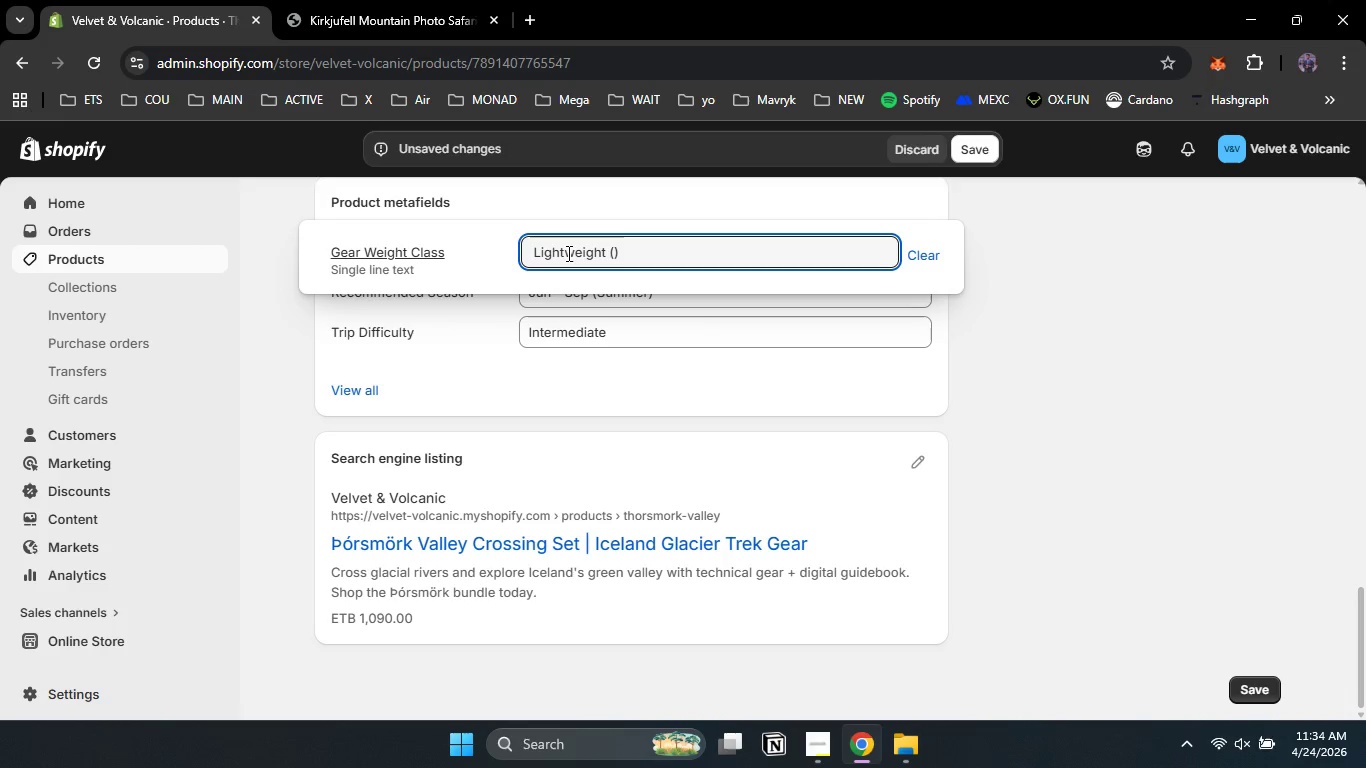 
key(ArrowLeft)
 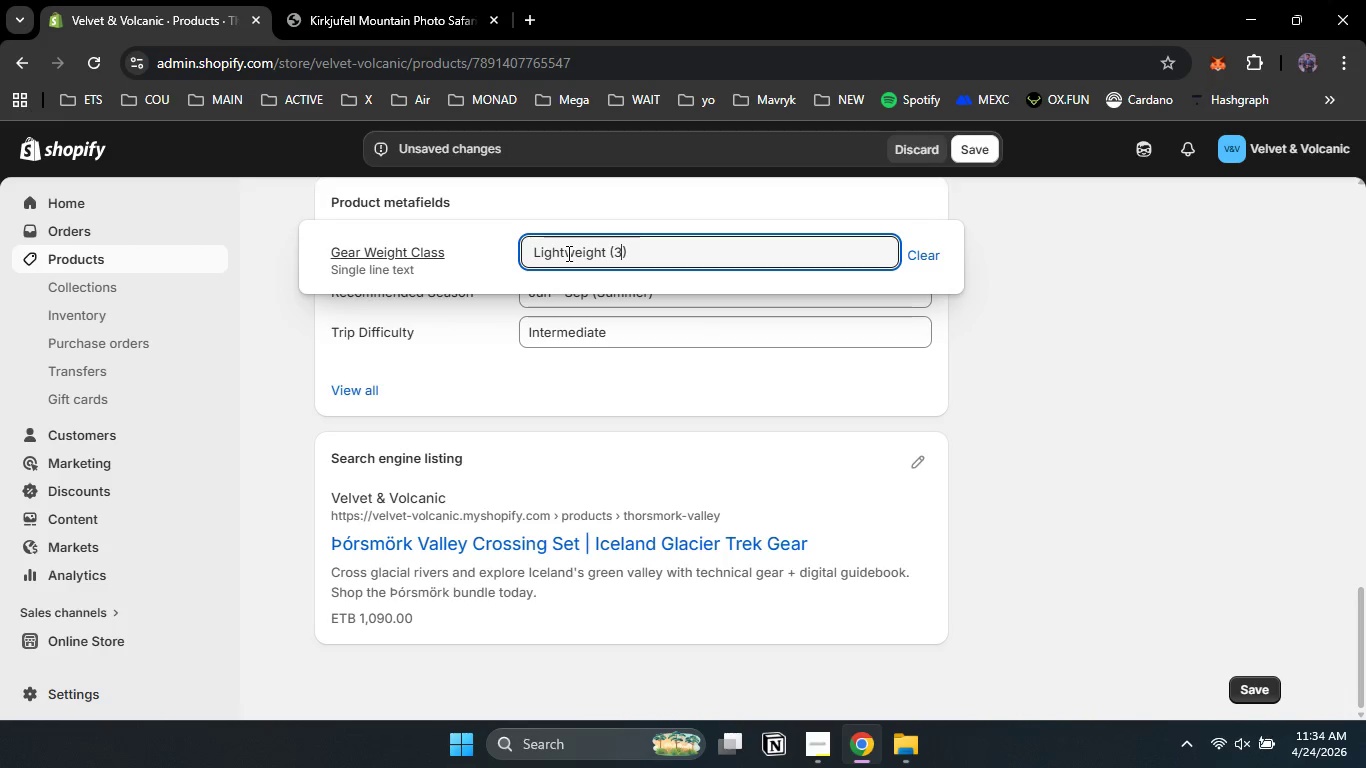 
key(Numpad3)
 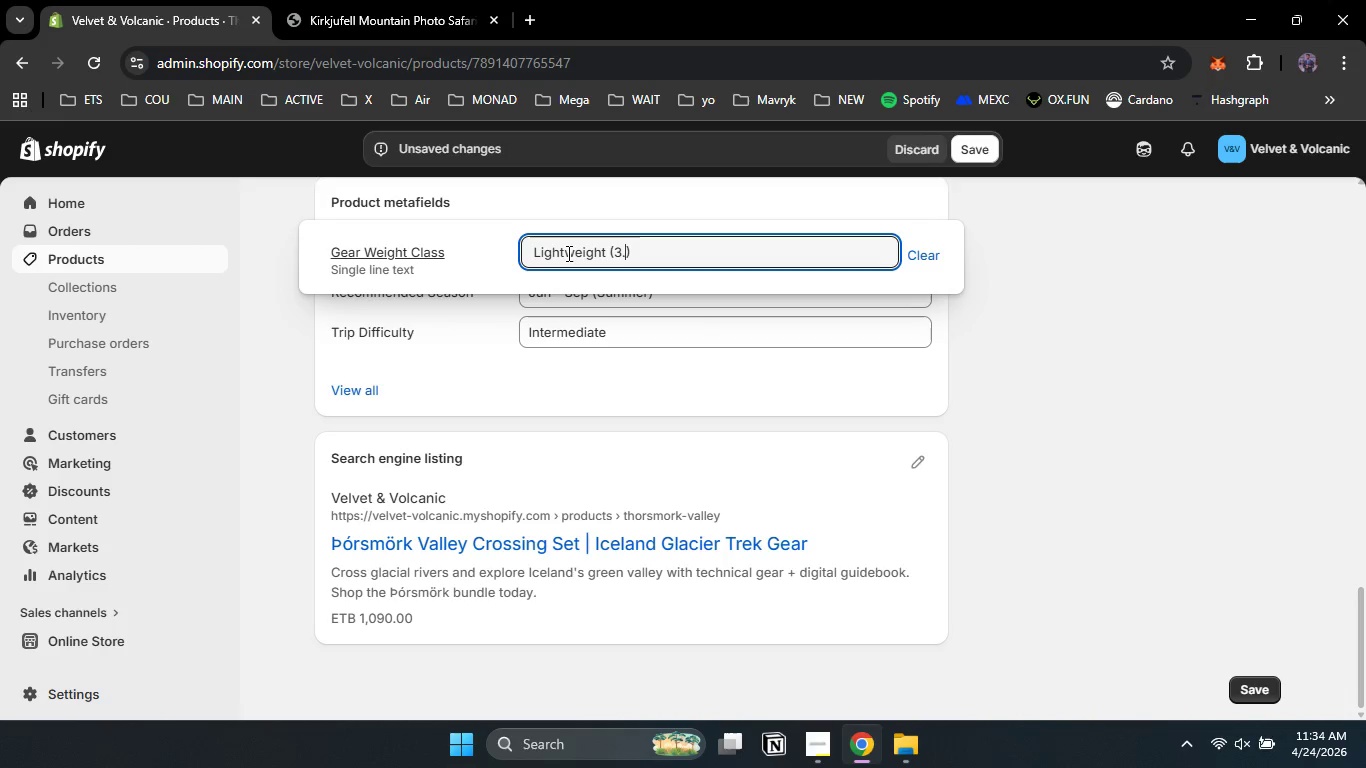 
key(NumpadDecimal)
 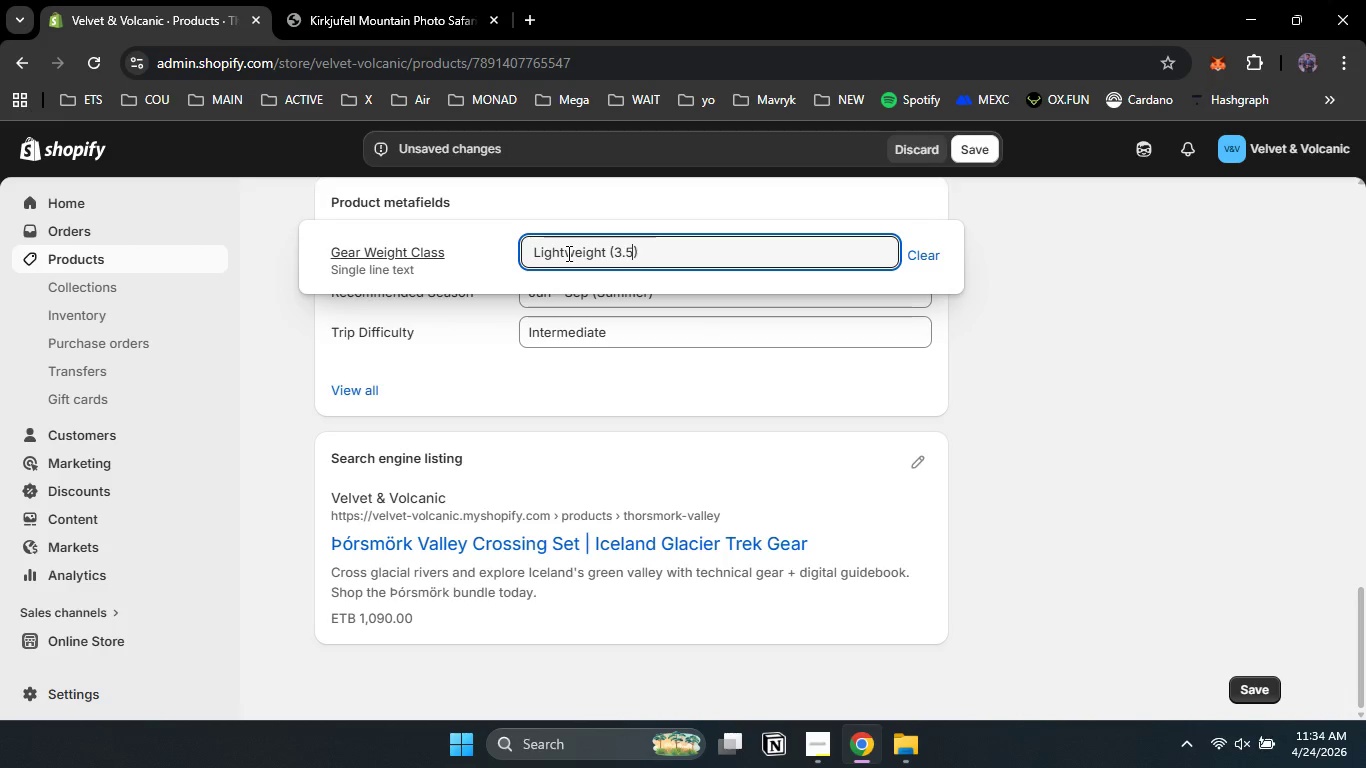 
key(Numpad5)
 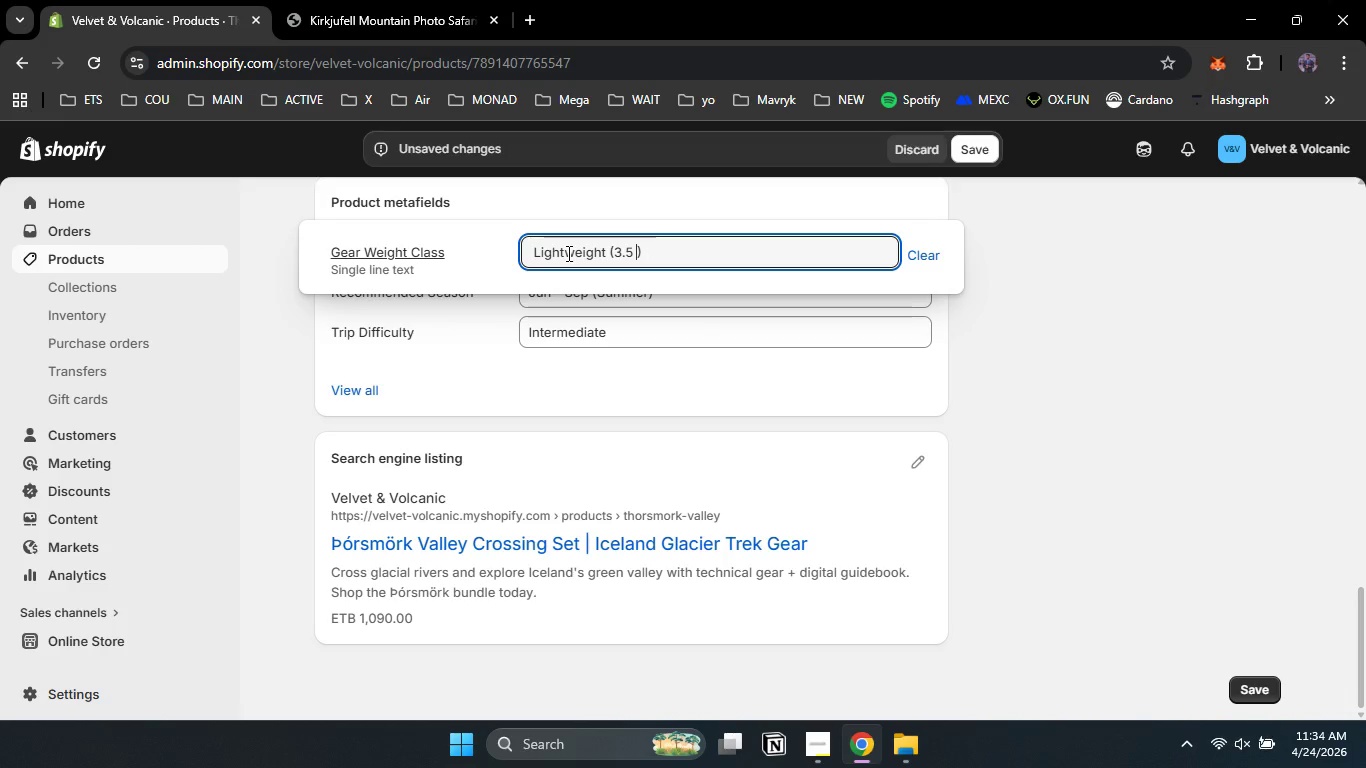 
key(Space)
 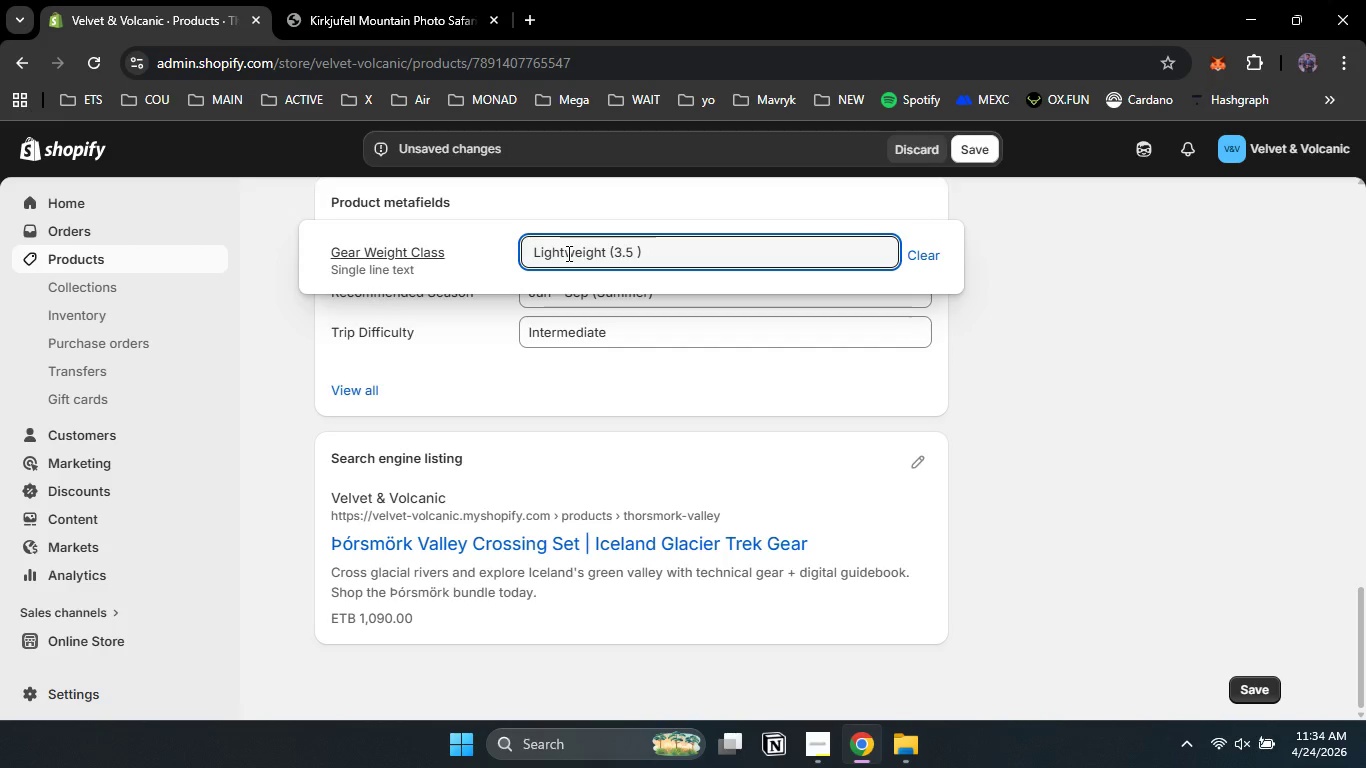 
key(Backspace)
type(kg / 7.7lbs)
 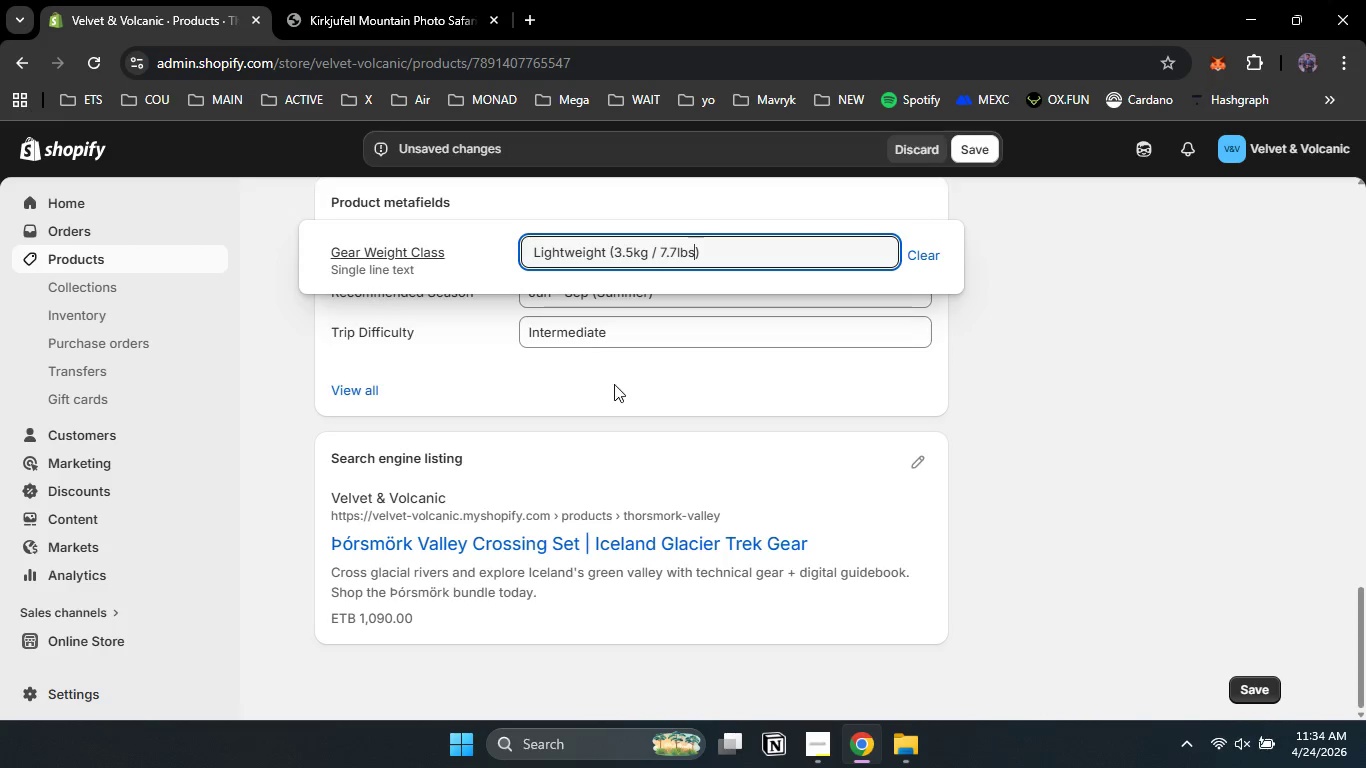 
left_click([614, 384])
 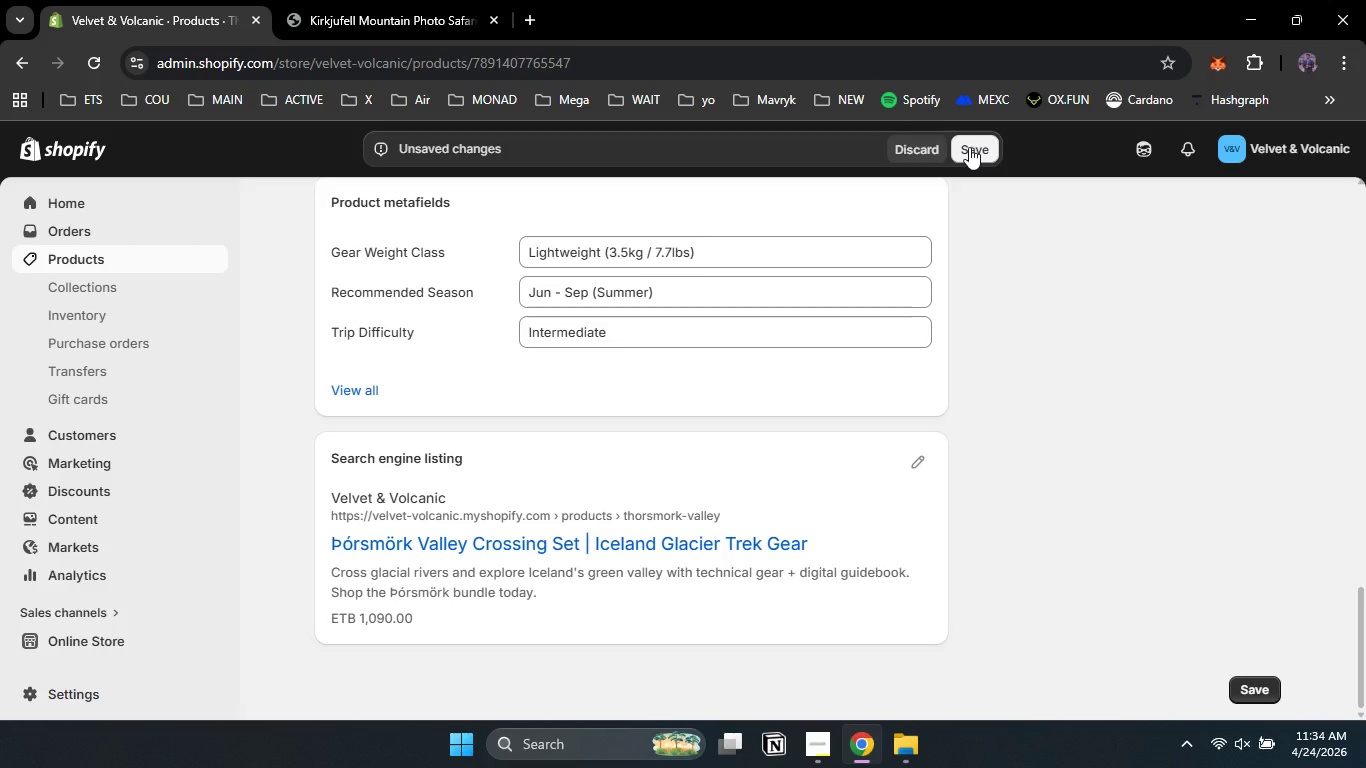 
left_click([969, 147])
 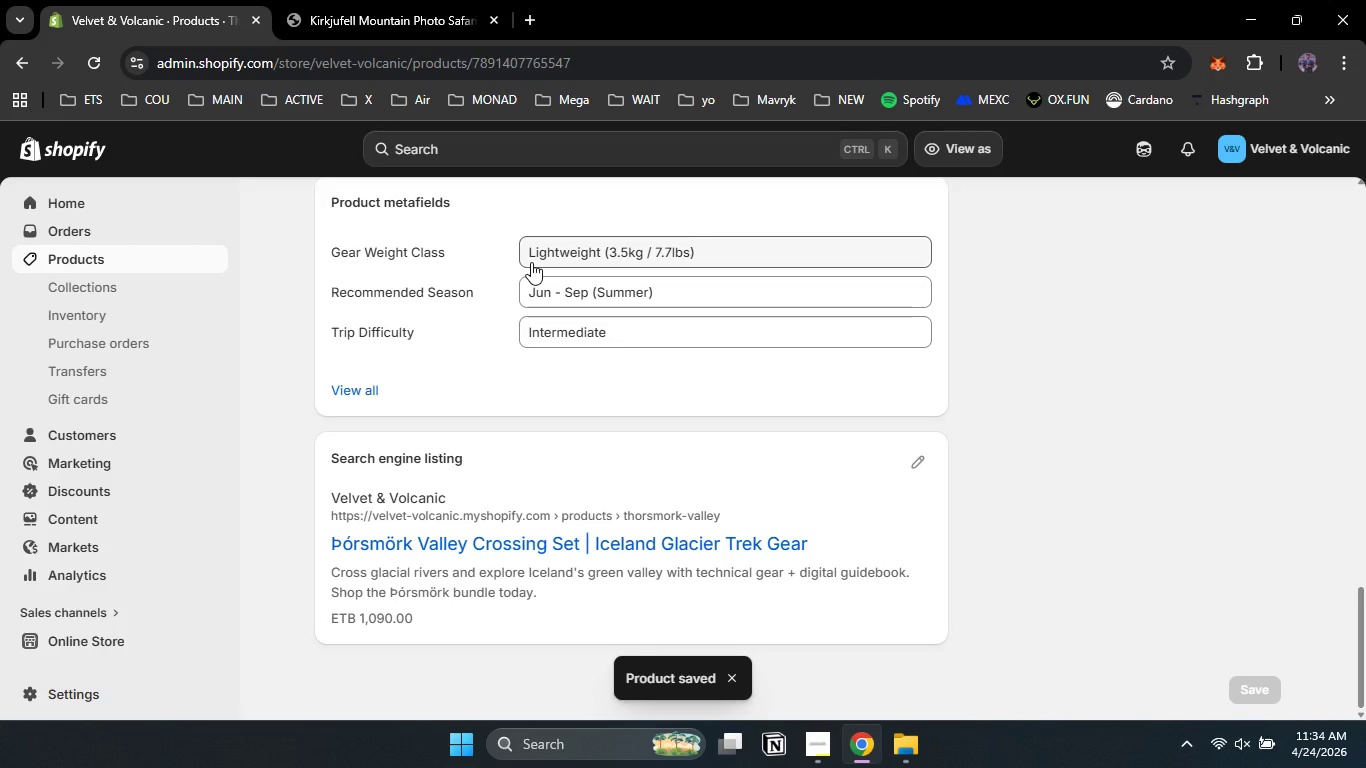 
wait(12.27)
 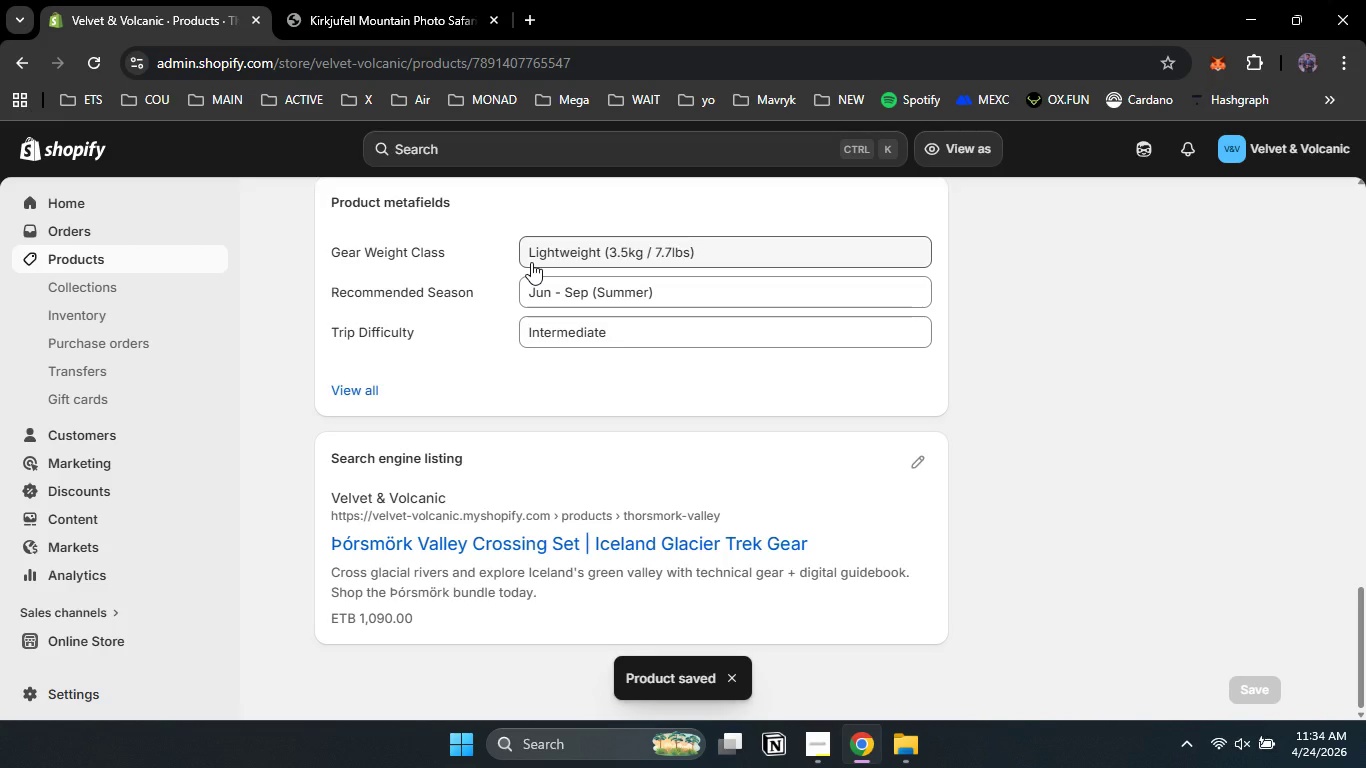 
left_click([80, 260])
 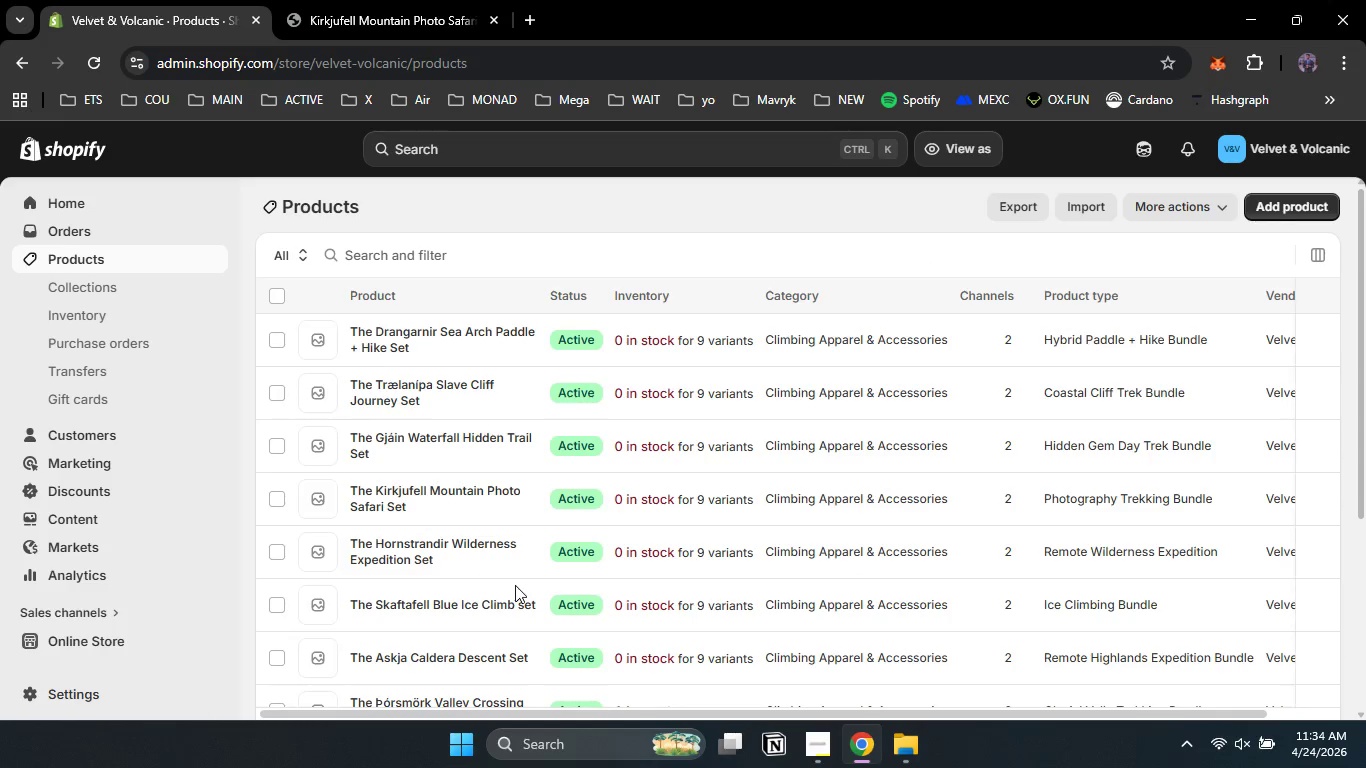 
scroll: coordinate [515, 585], scroll_direction: down, amount: 3.0
 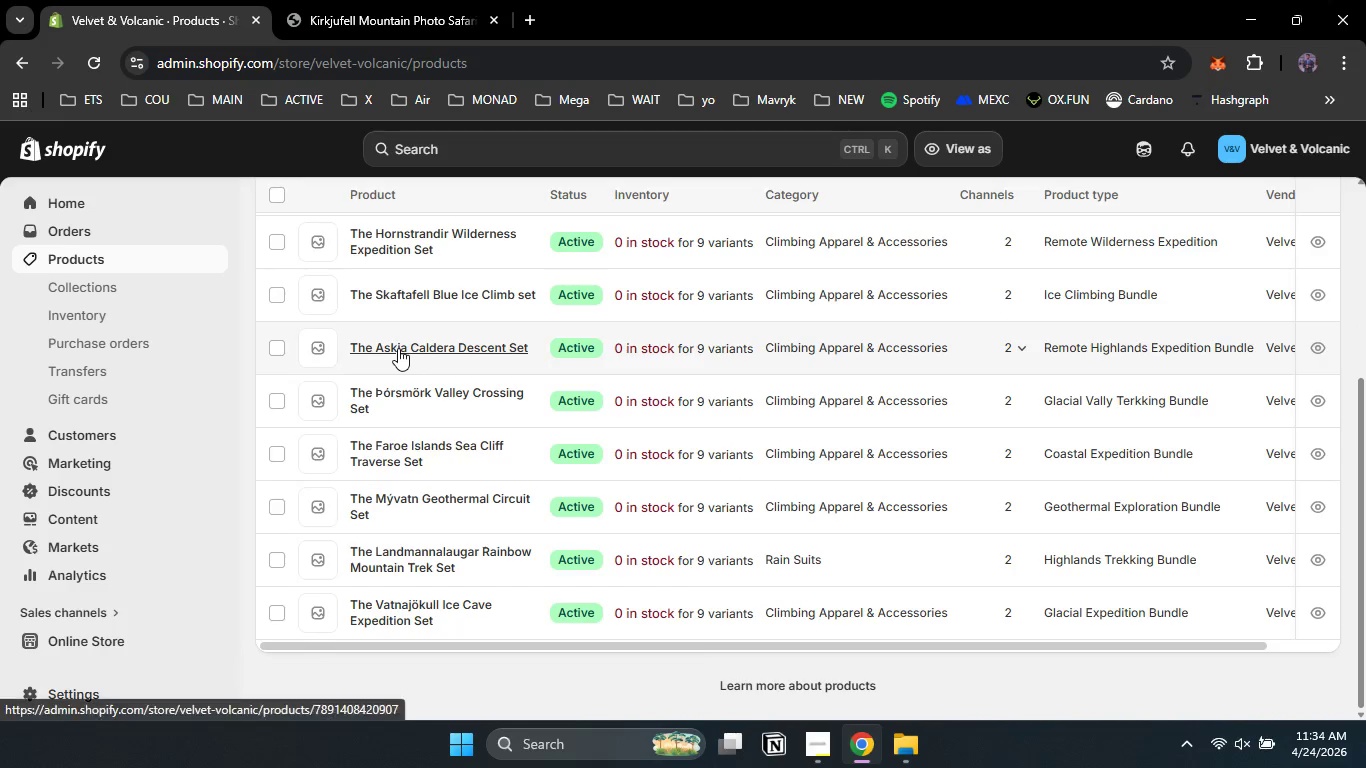 
left_click([398, 348])
 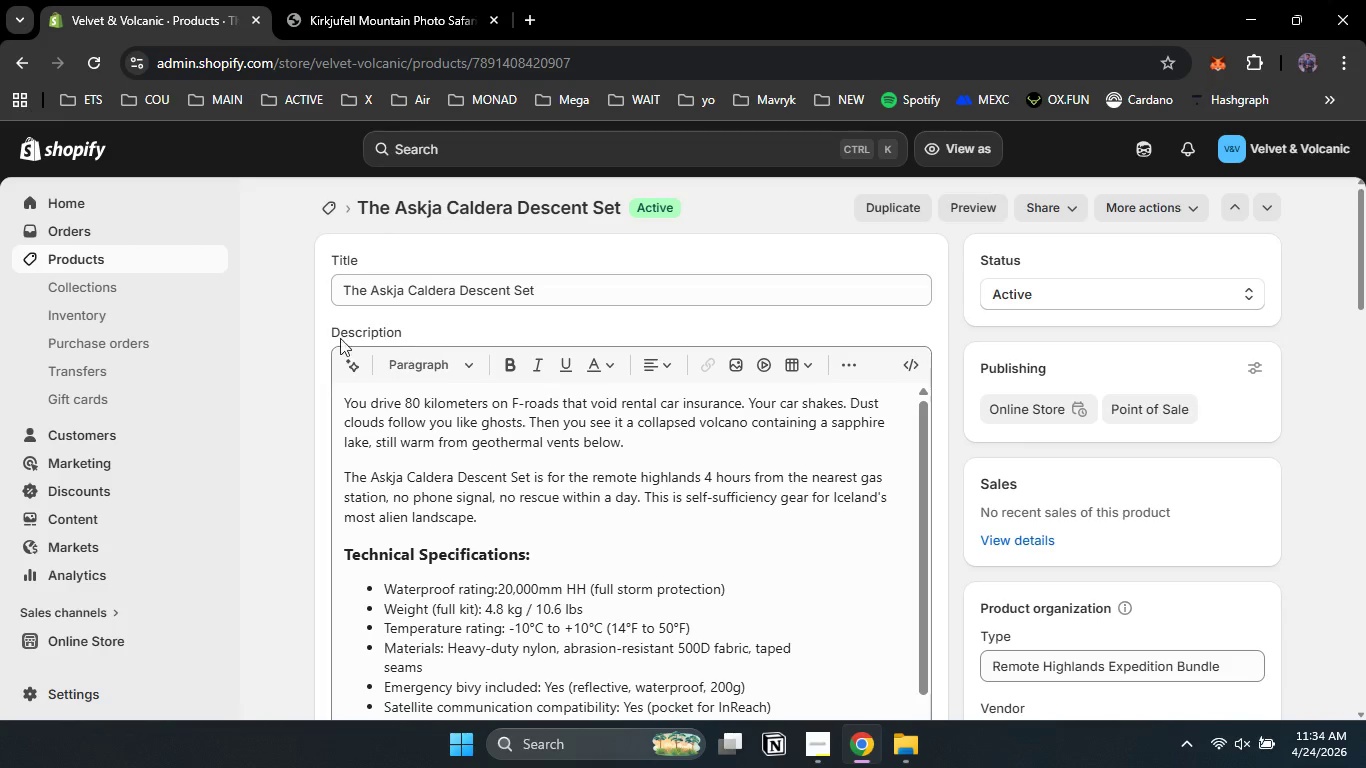 
wait(5.12)
 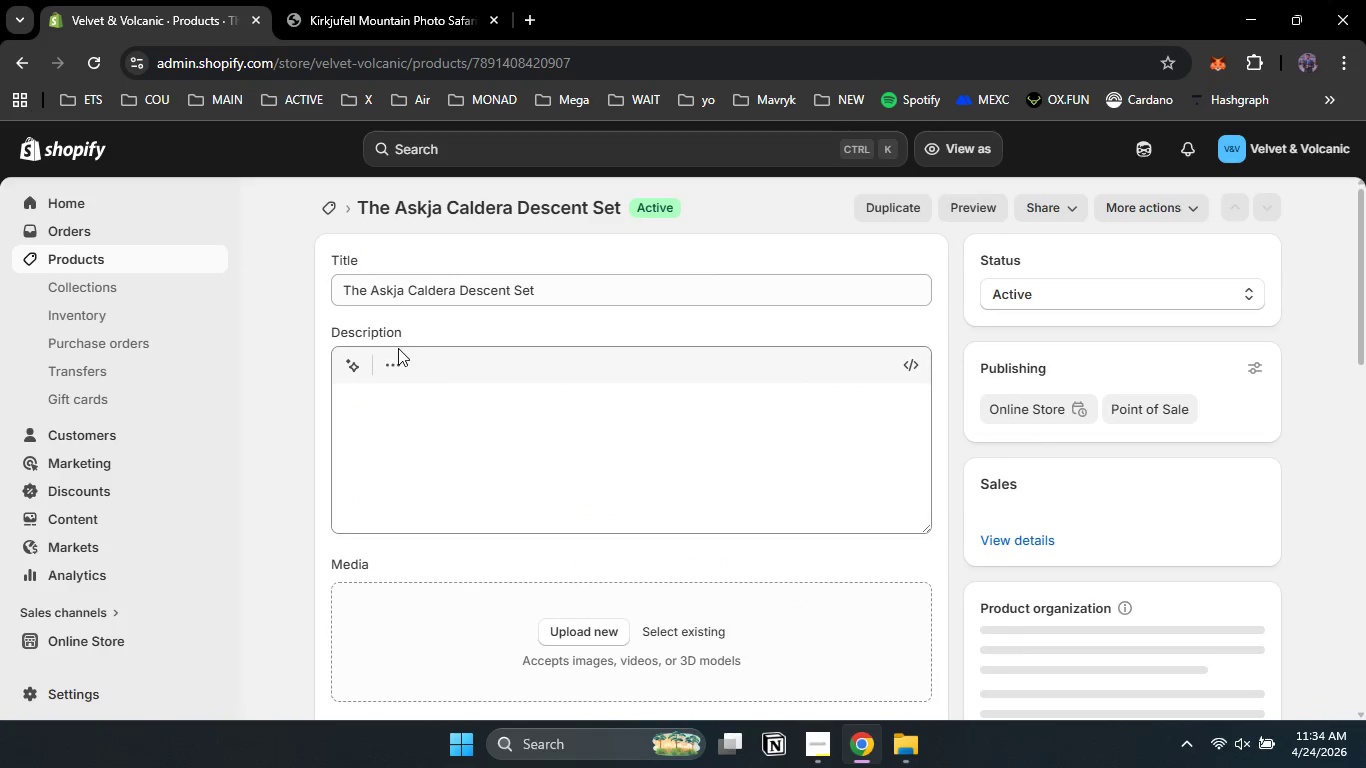 
left_click([303, 470])
 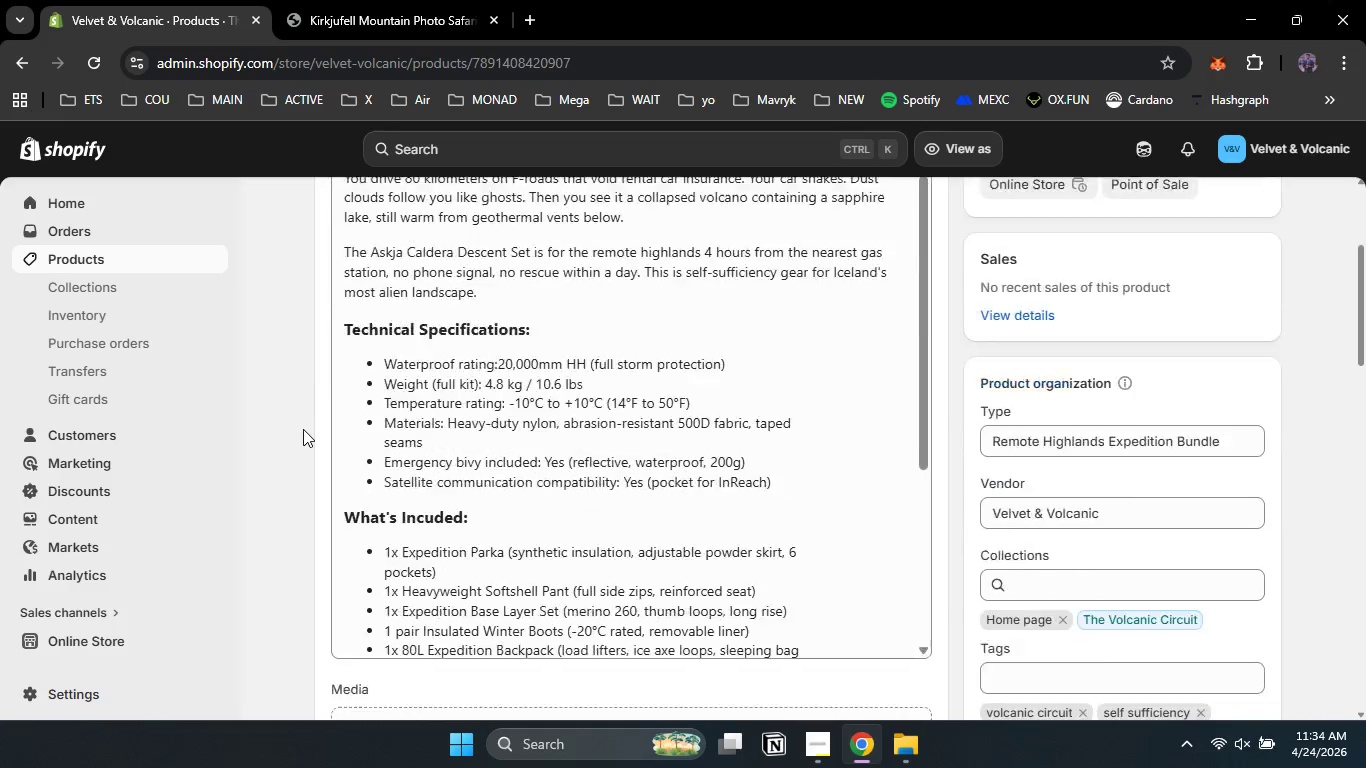 
scroll: coordinate [303, 429], scroll_direction: down, amount: 24.0
 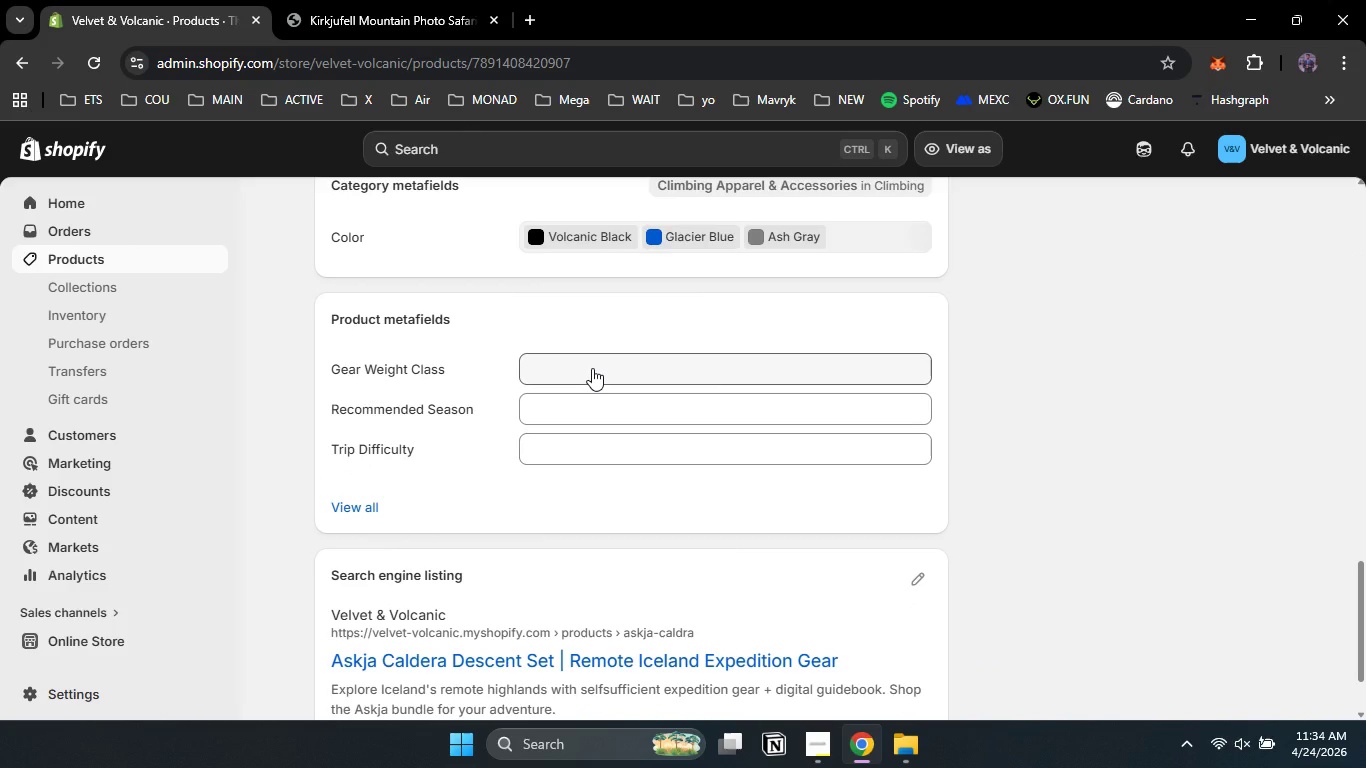 
left_click([592, 368])
 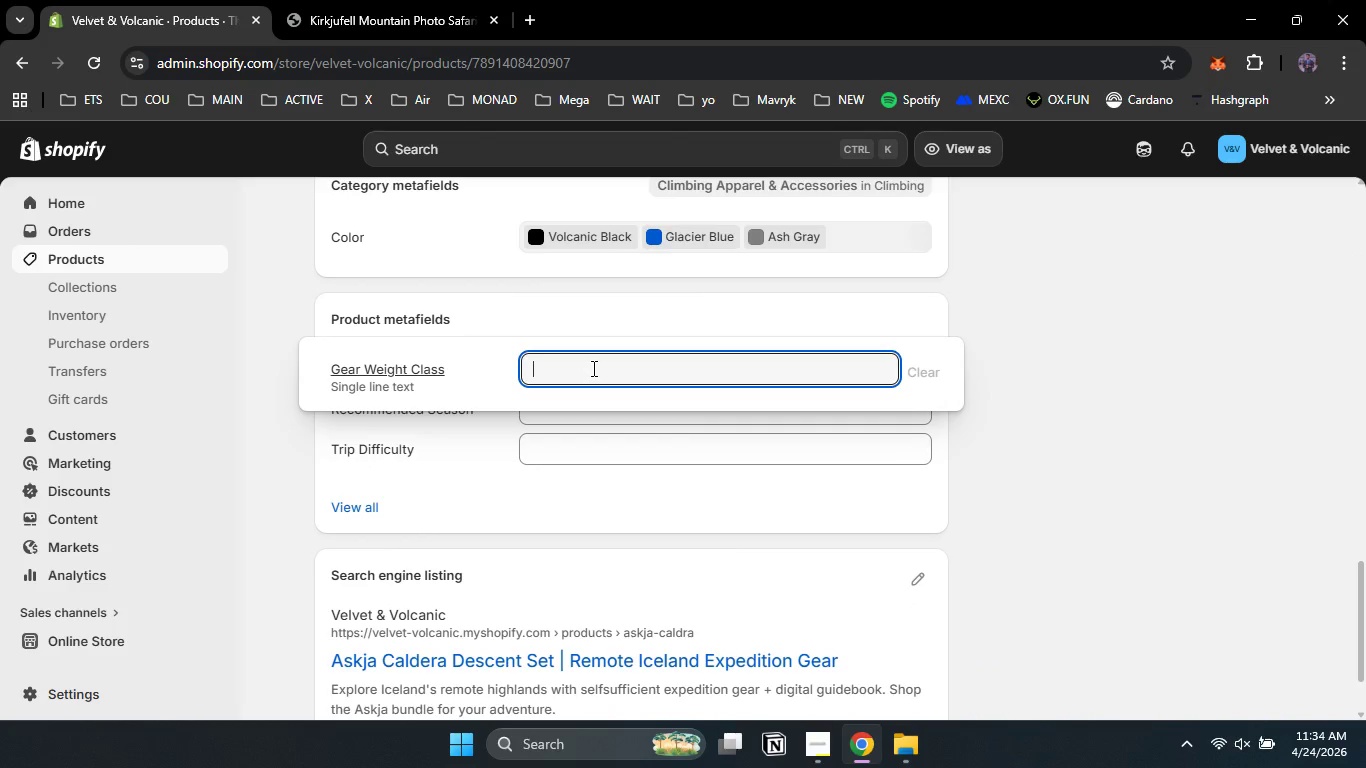 
type(Heavyweigt)
key(Backspace)
type(ht (4.8kg / )
 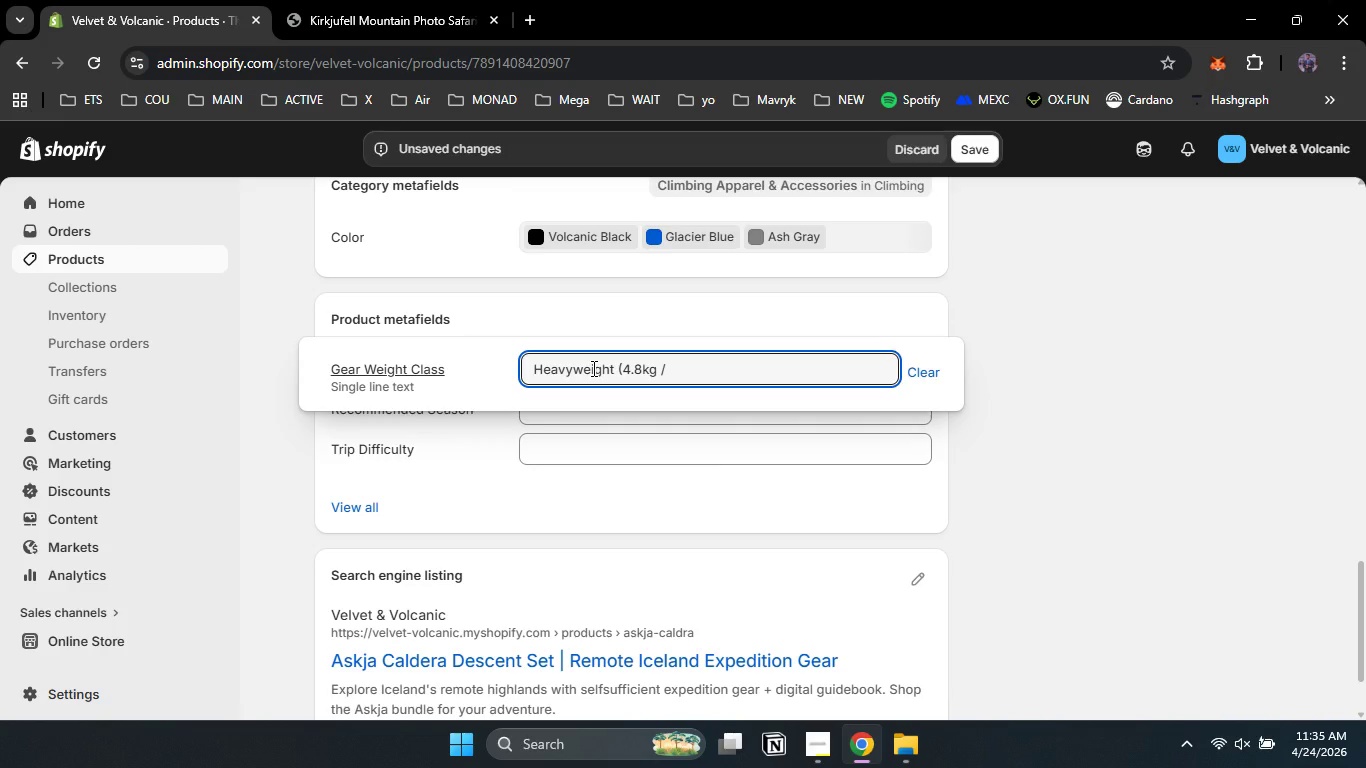 
type(1.)
key(Backspace)
type(0.6 lbs))
 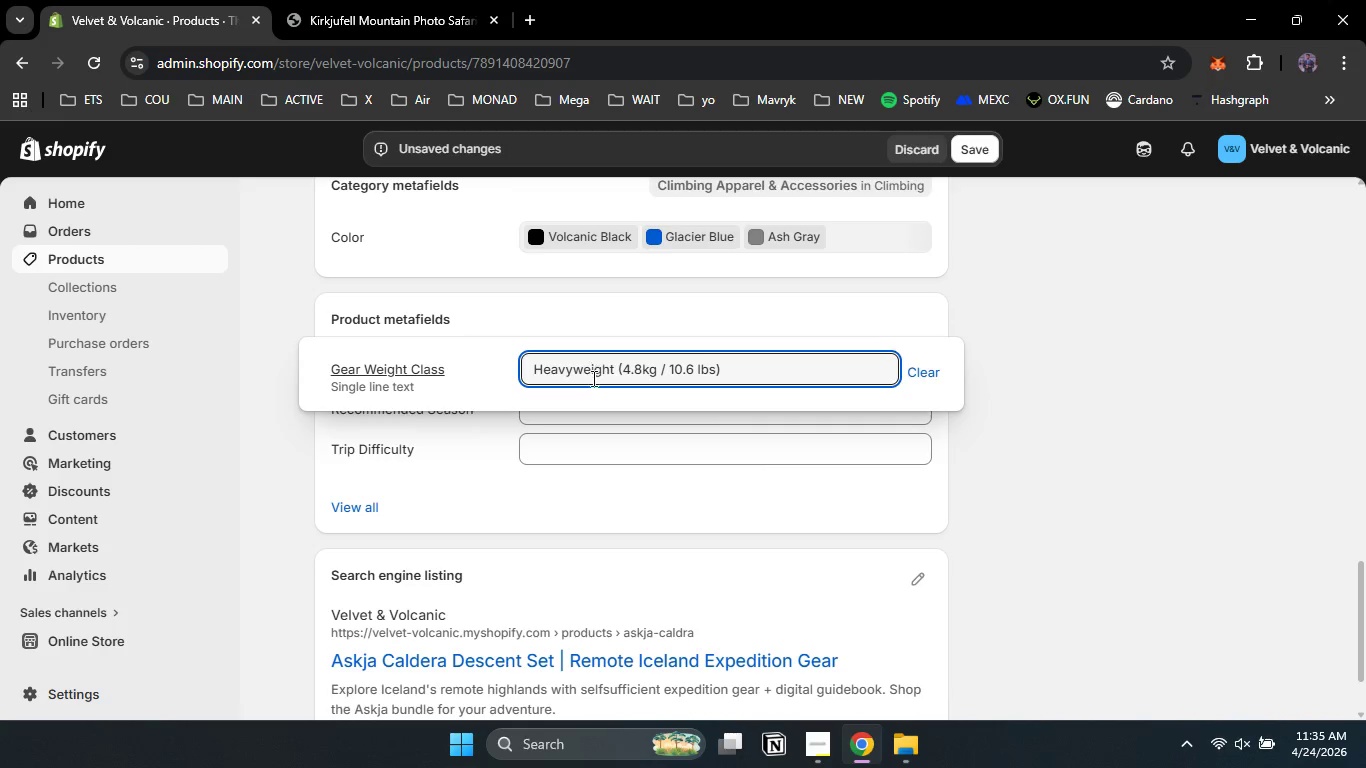 
left_click([592, 416])
 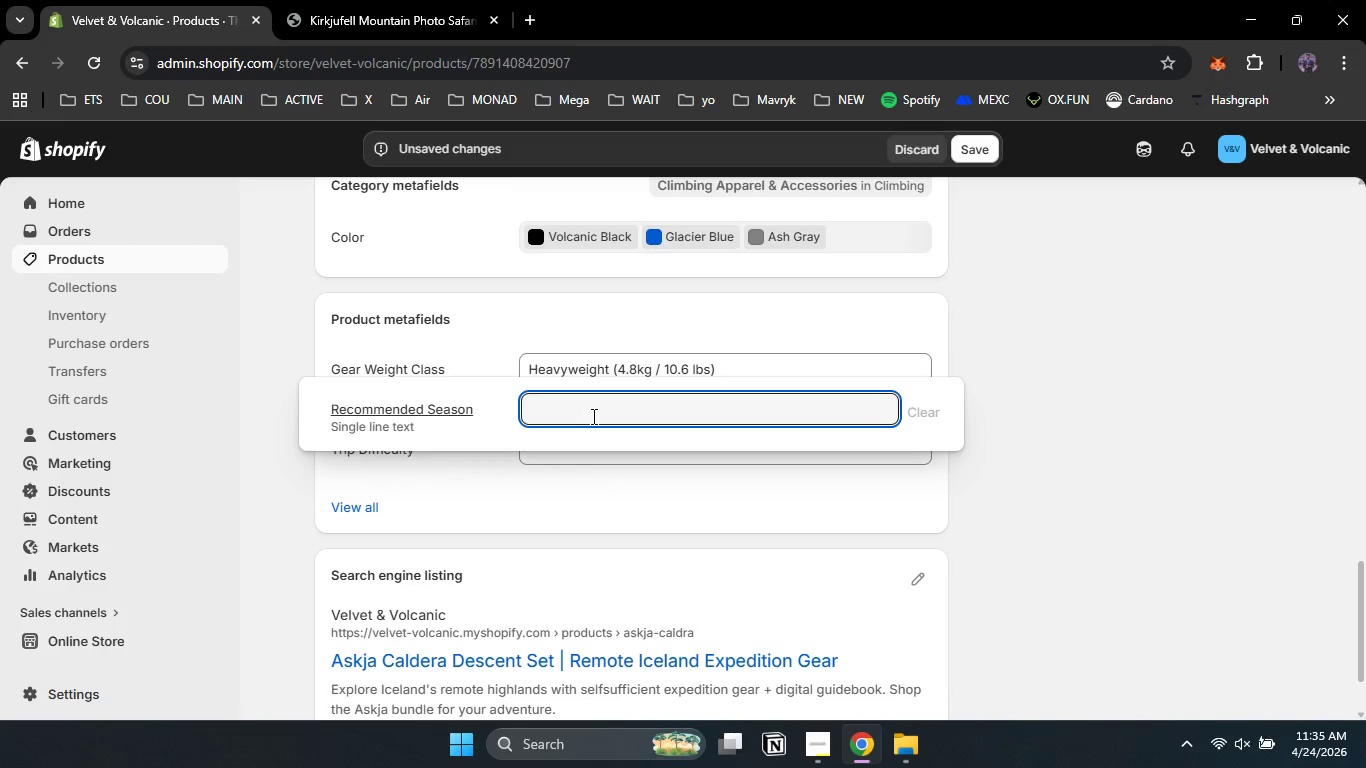 
type(Jul - Aug ())
 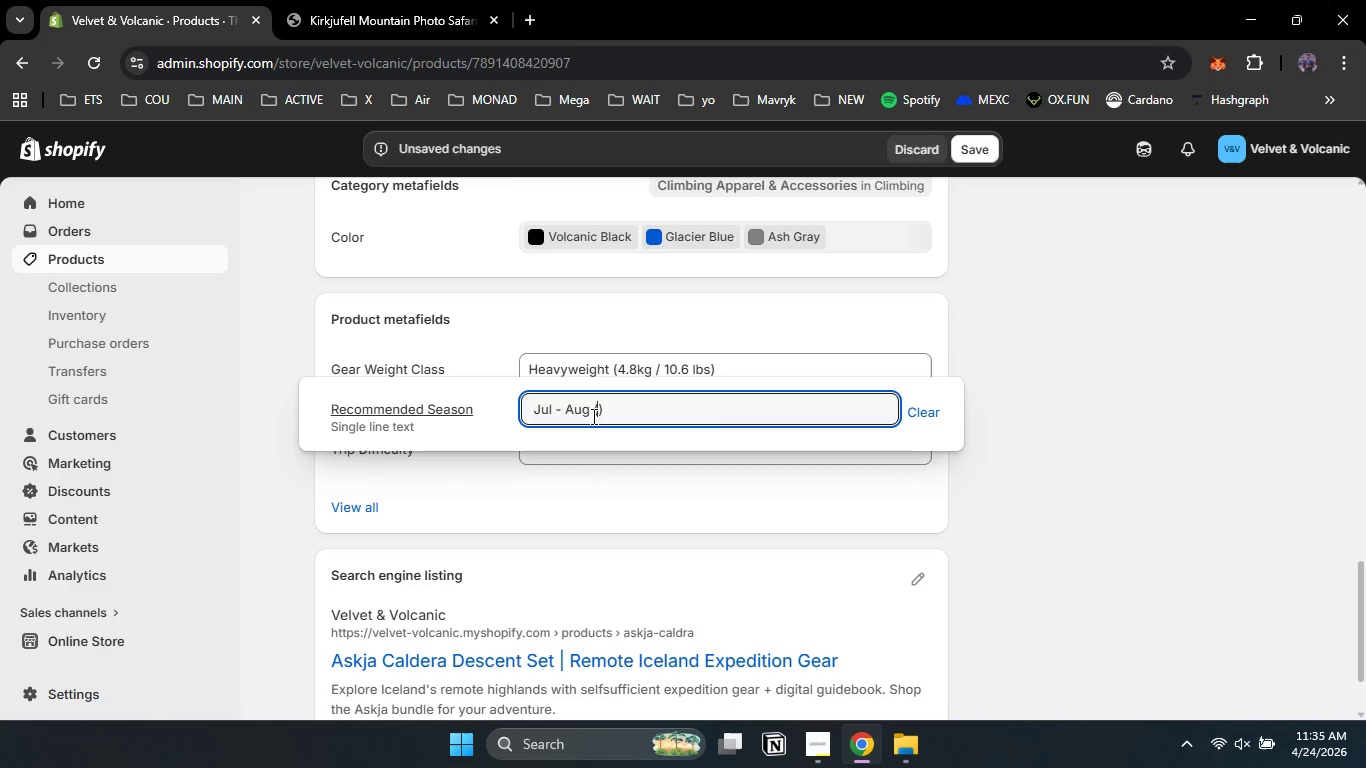 
key(ArrowLeft)
 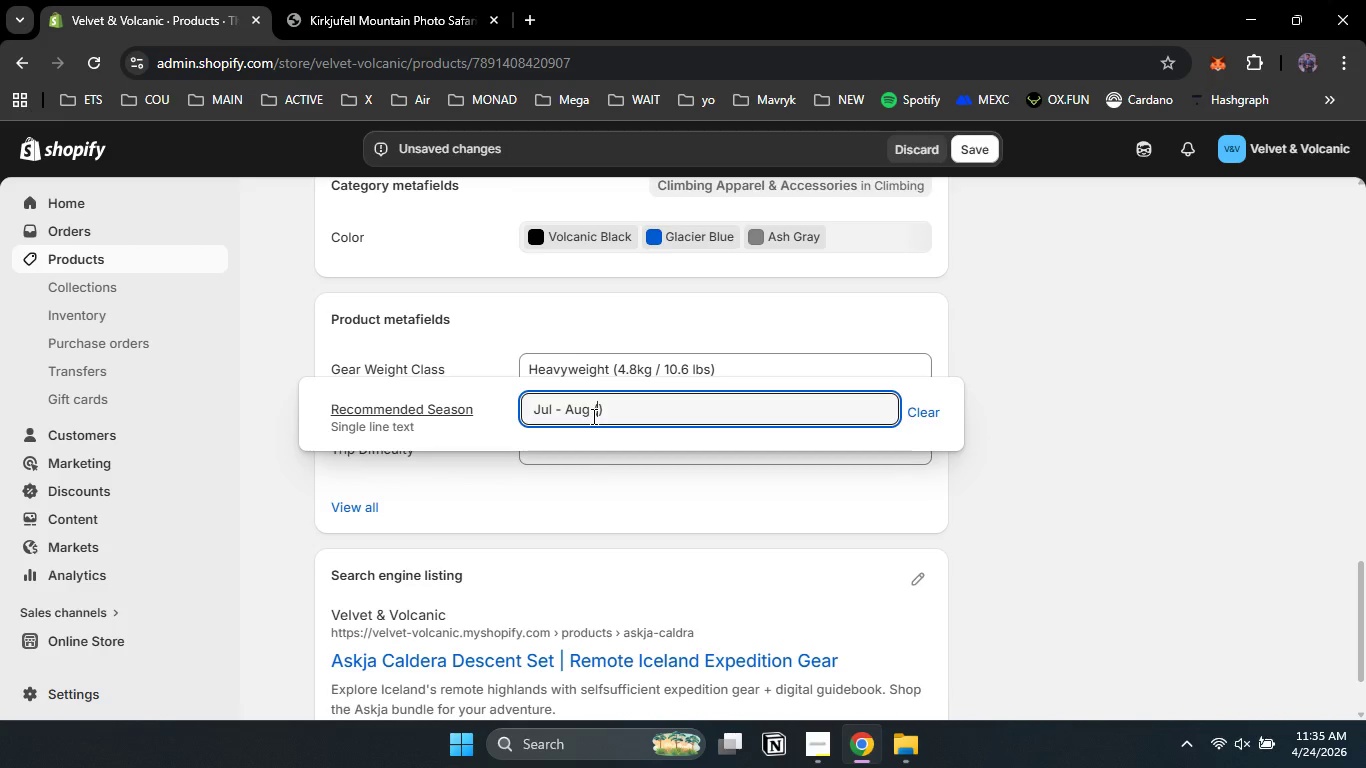 
type(Peak si)
key(Backspace)
type(ummer)
 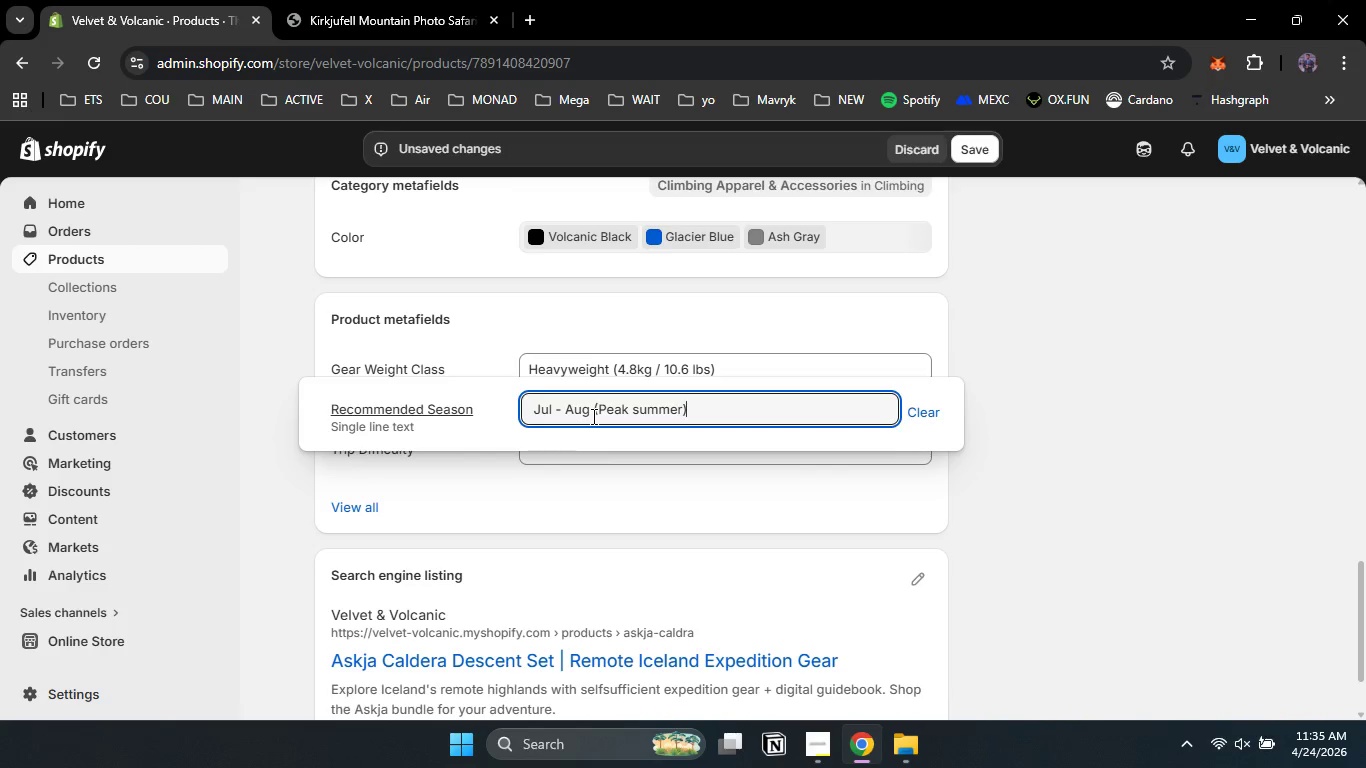 
key(ArrowRight)
 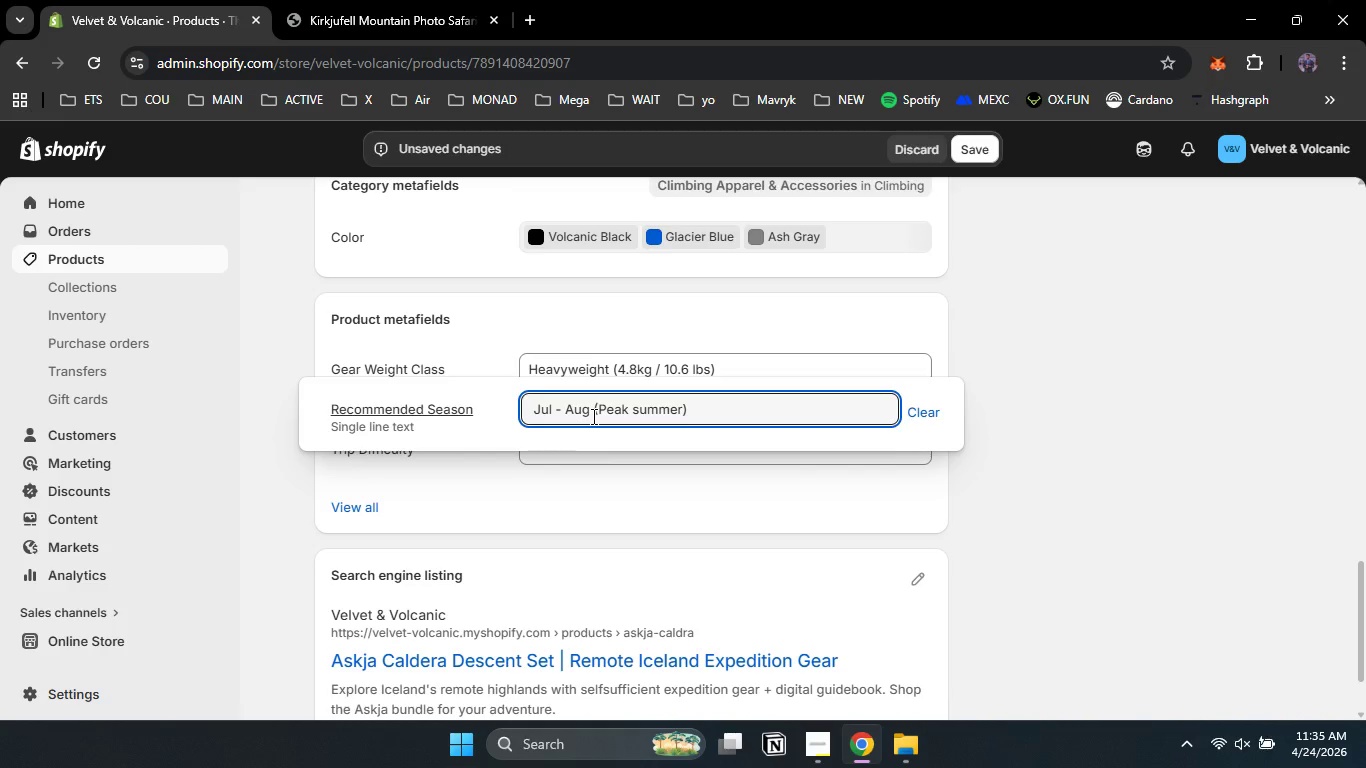 
key(ArrowLeft)
 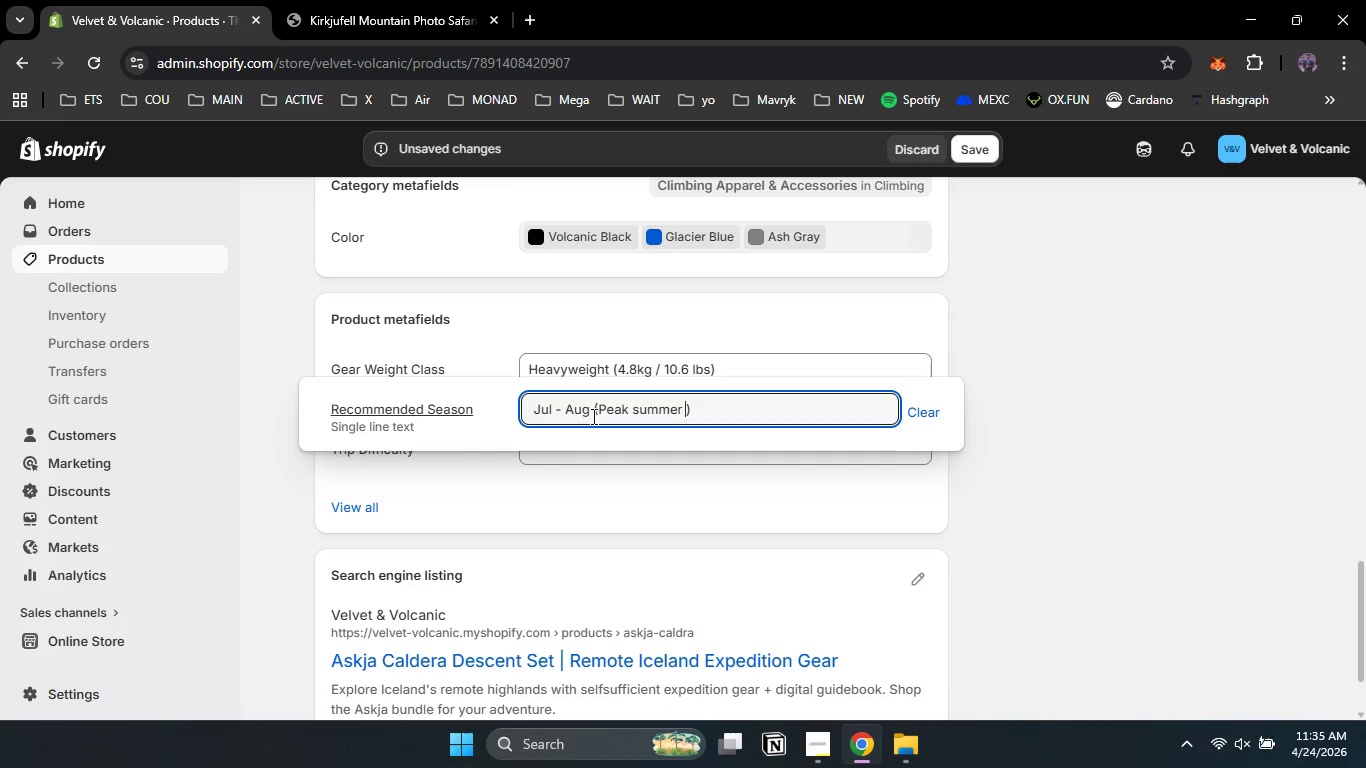 
type( only)
 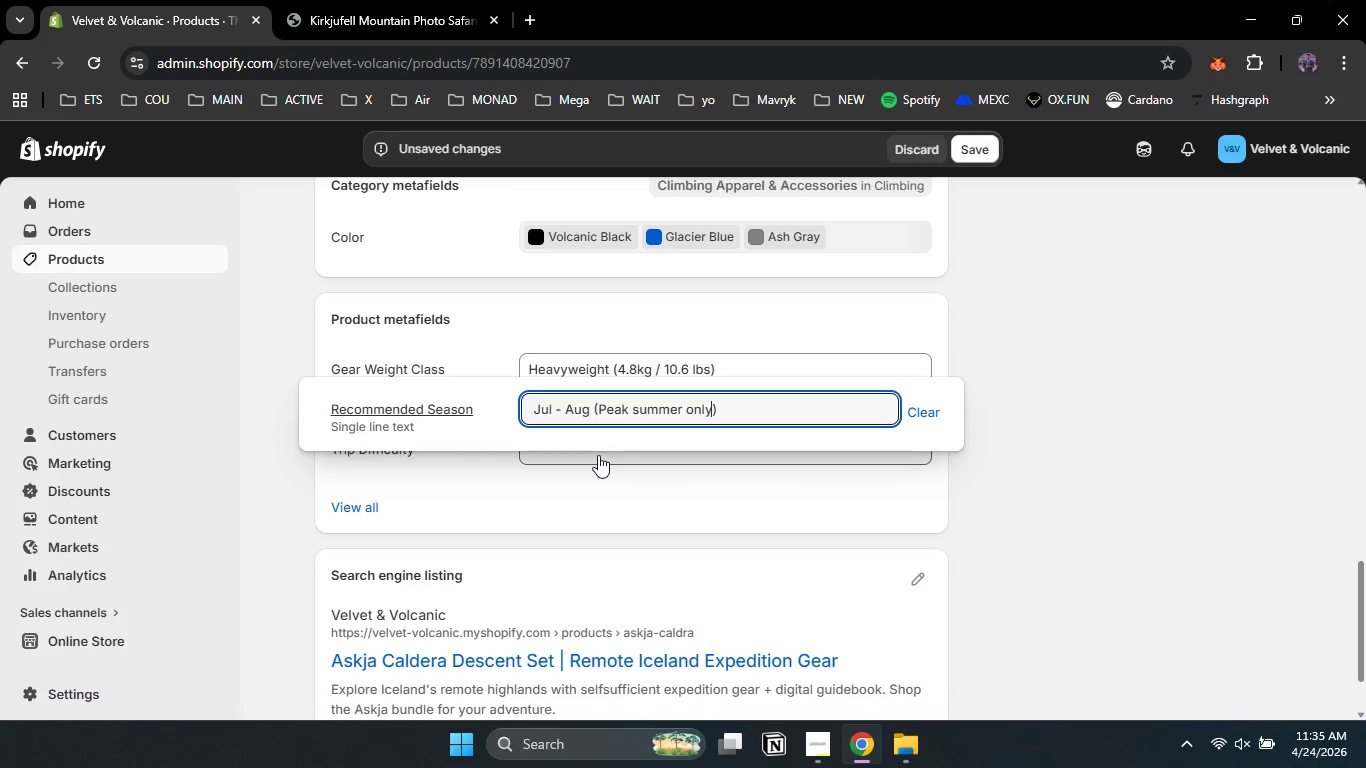 
left_click([598, 455])
 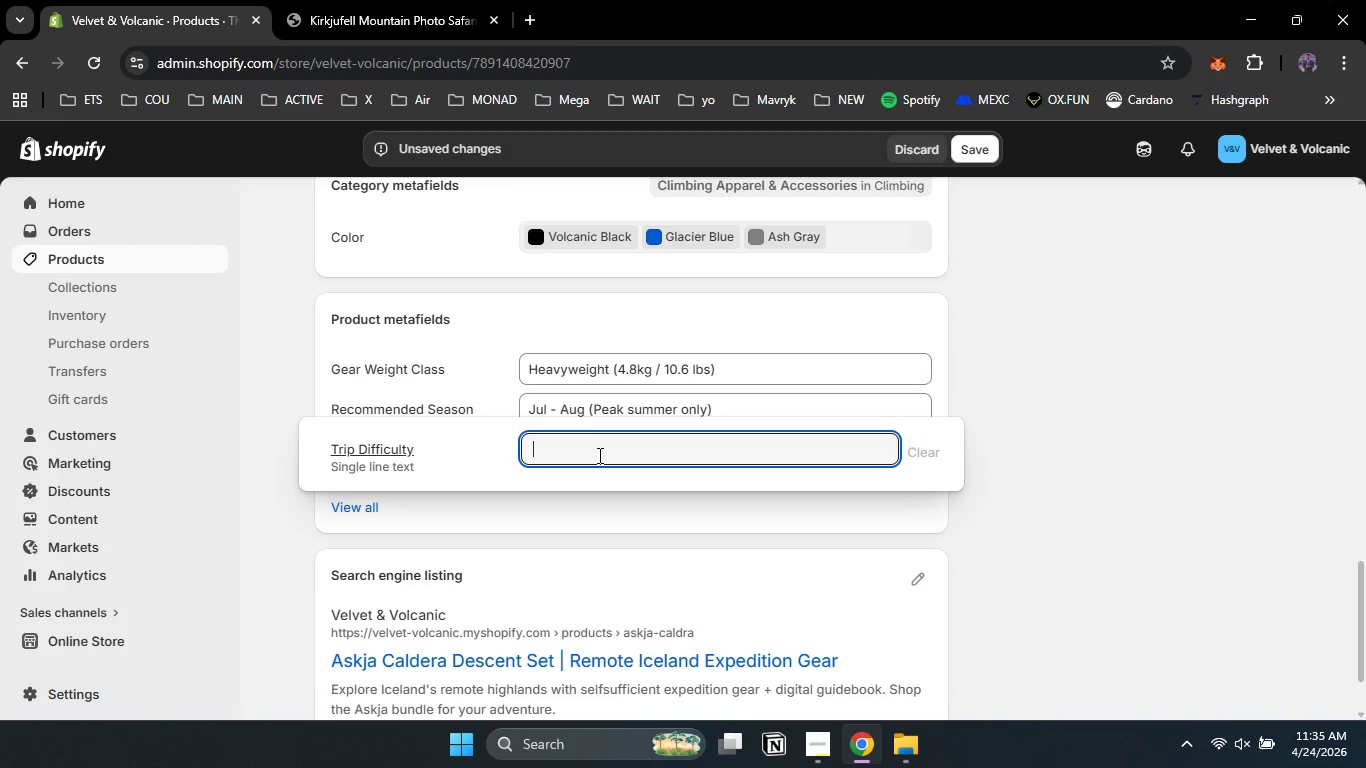 
type(Expert)
 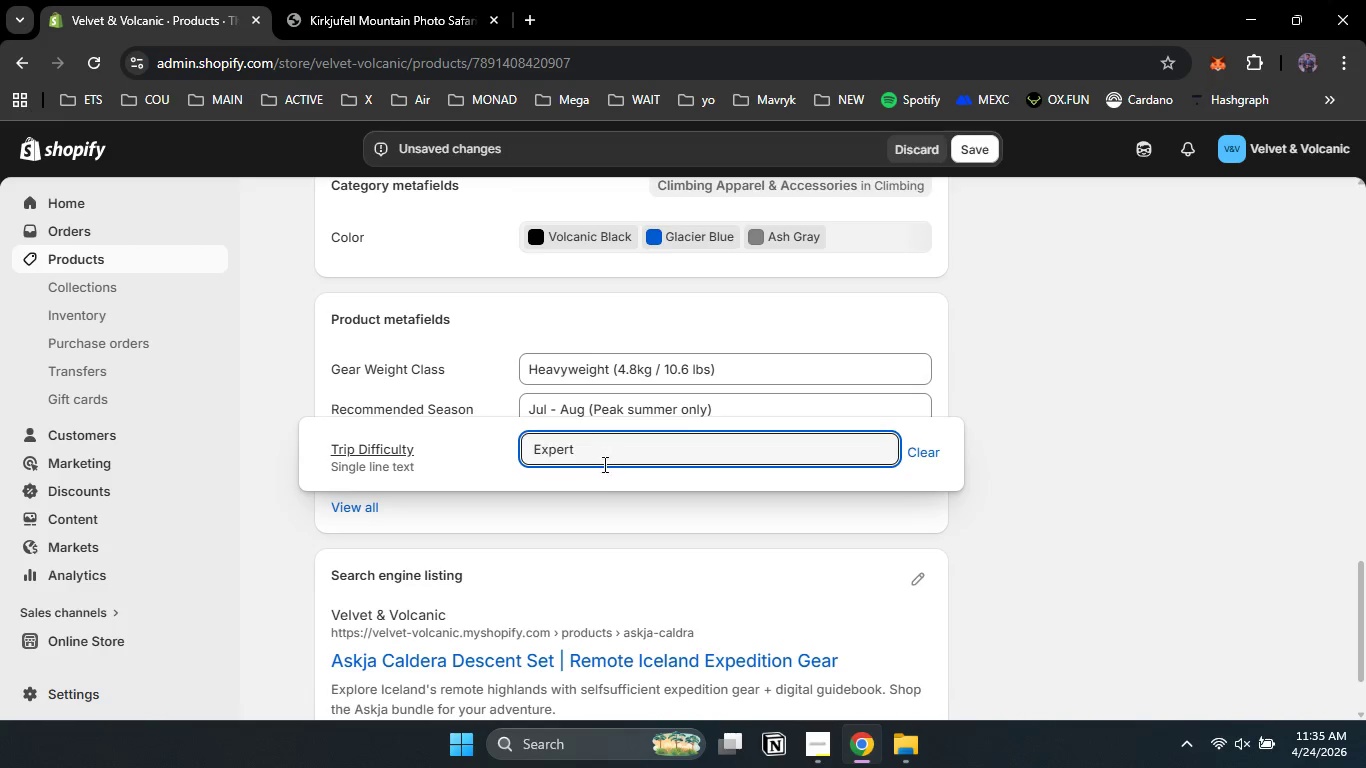 
wait(5.11)
 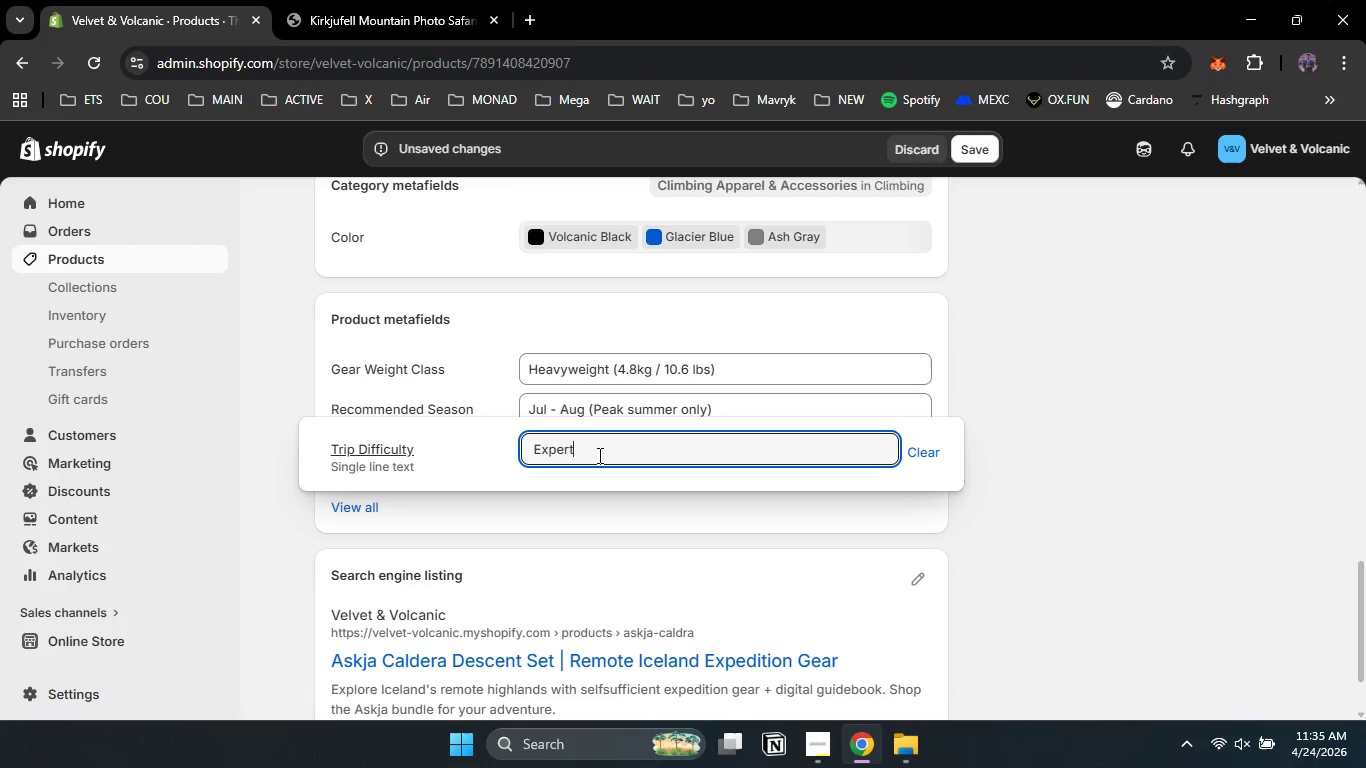 
left_click([626, 516])
 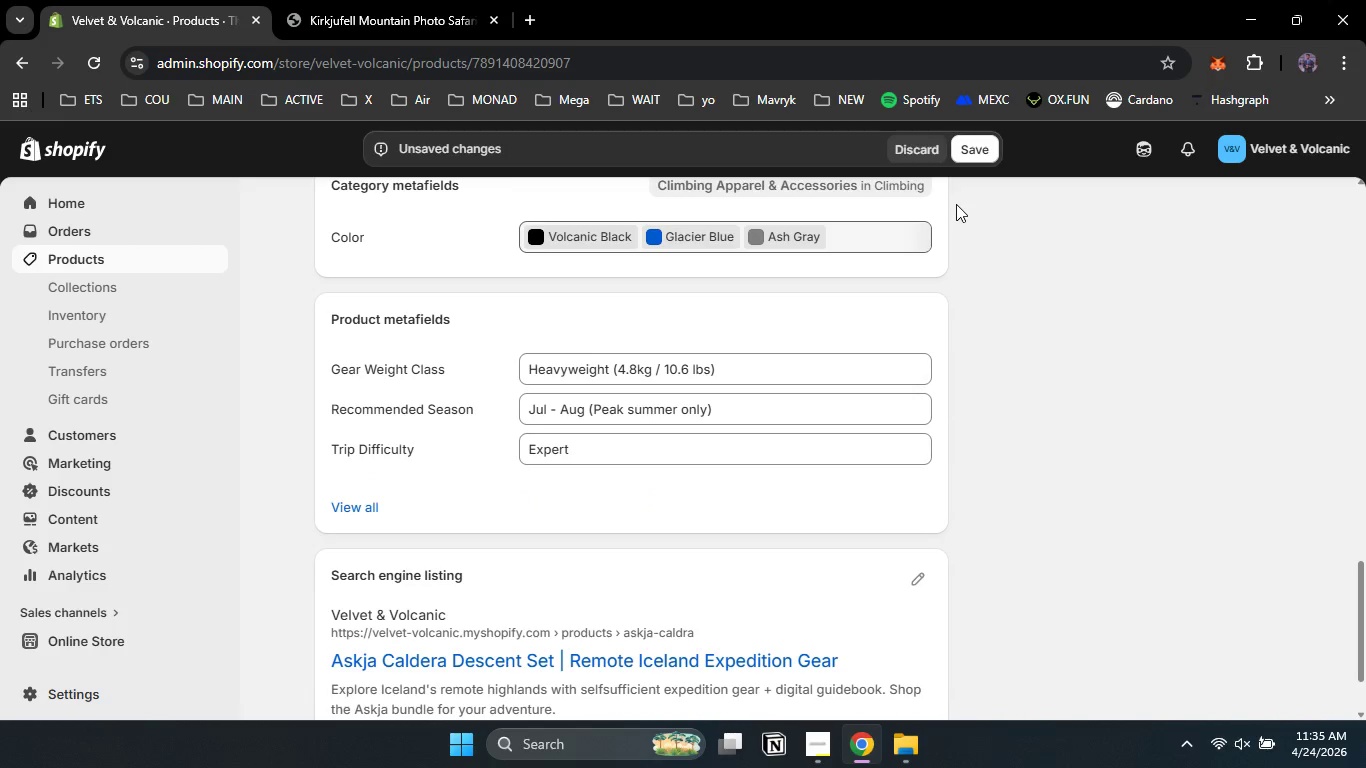 
left_click_drag(start_coordinate=[931, 243], to_coordinate=[953, 214])
 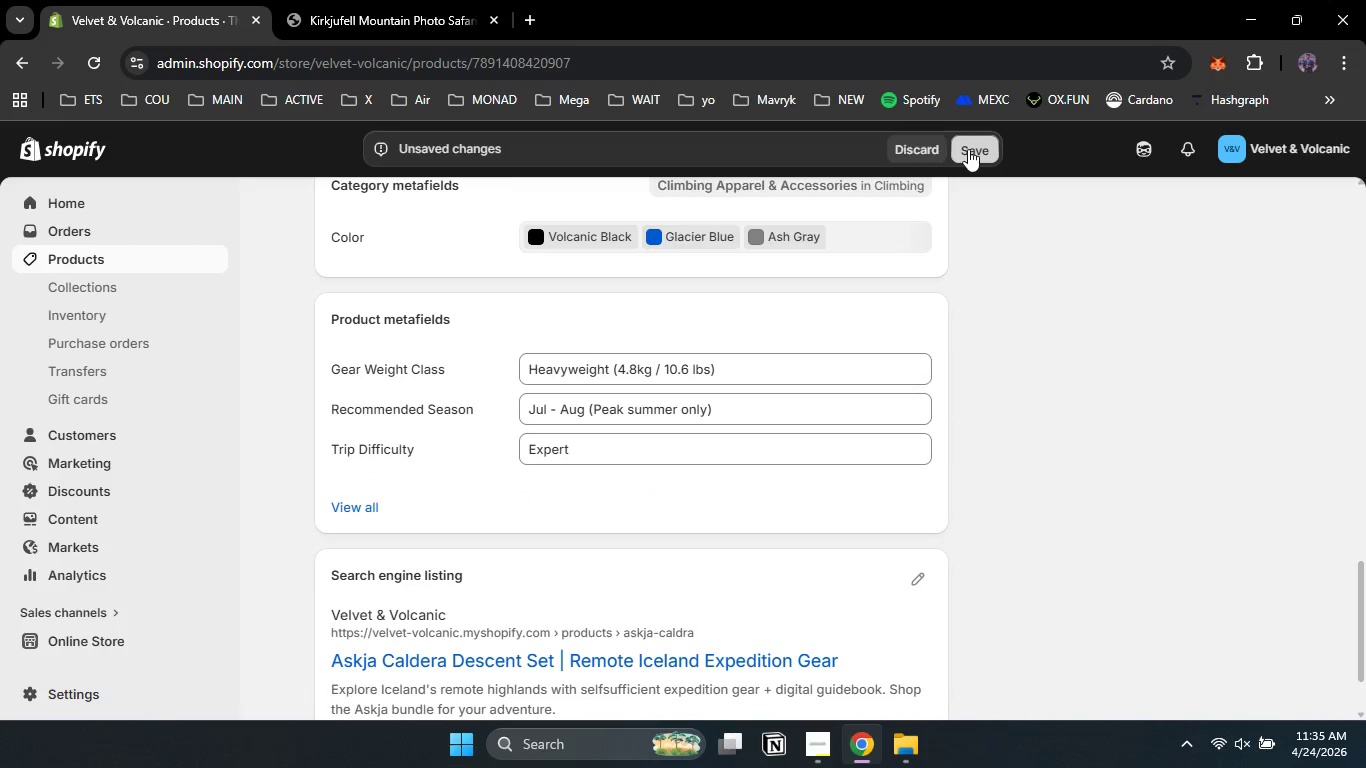 
left_click([968, 149])
 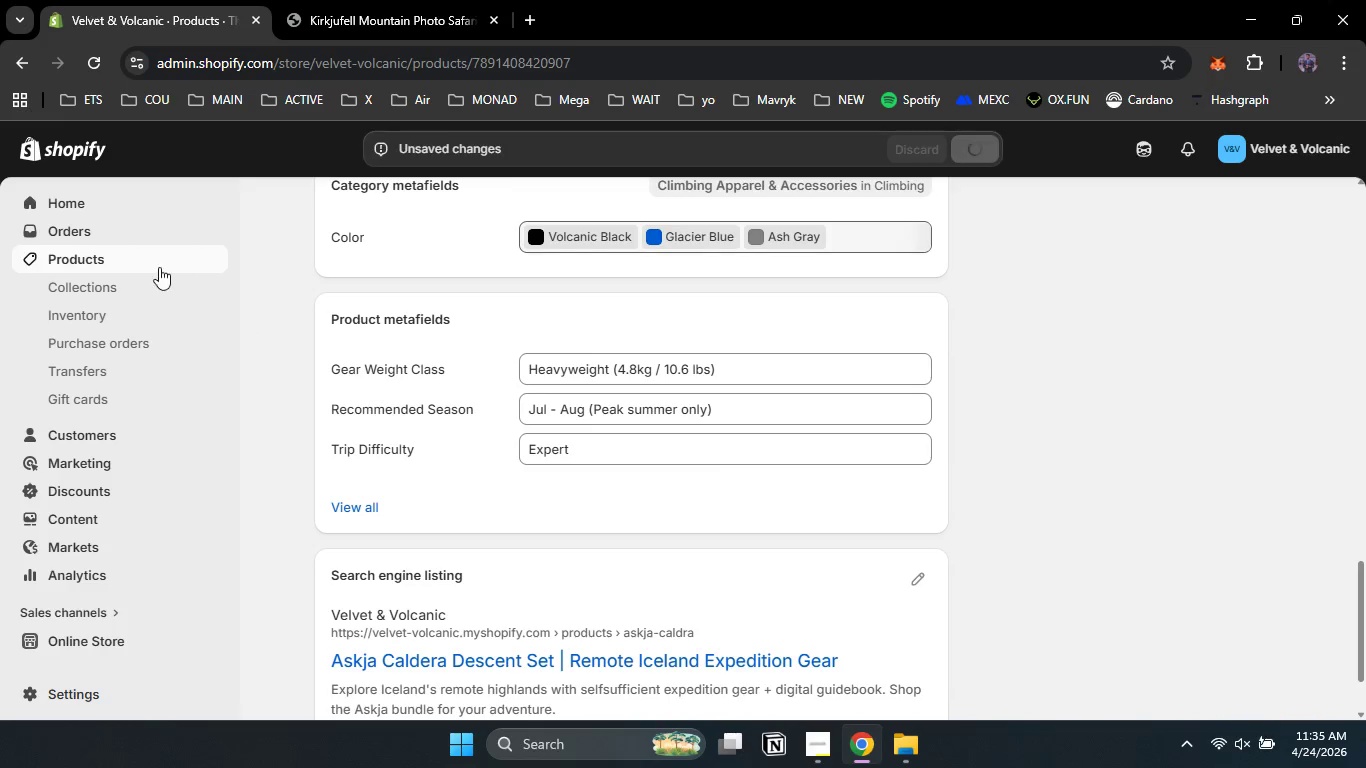 
left_click([139, 264])
 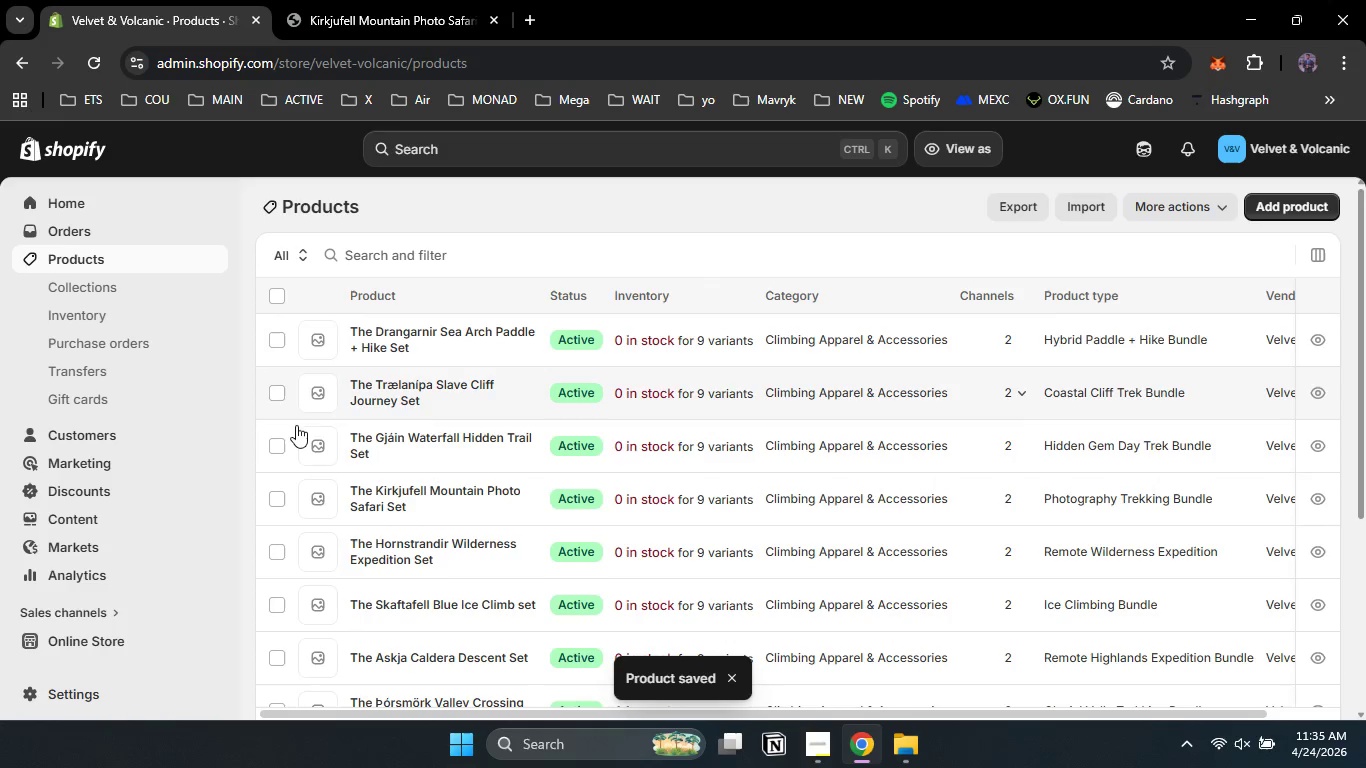 
scroll: coordinate [296, 427], scroll_direction: down, amount: 3.0
 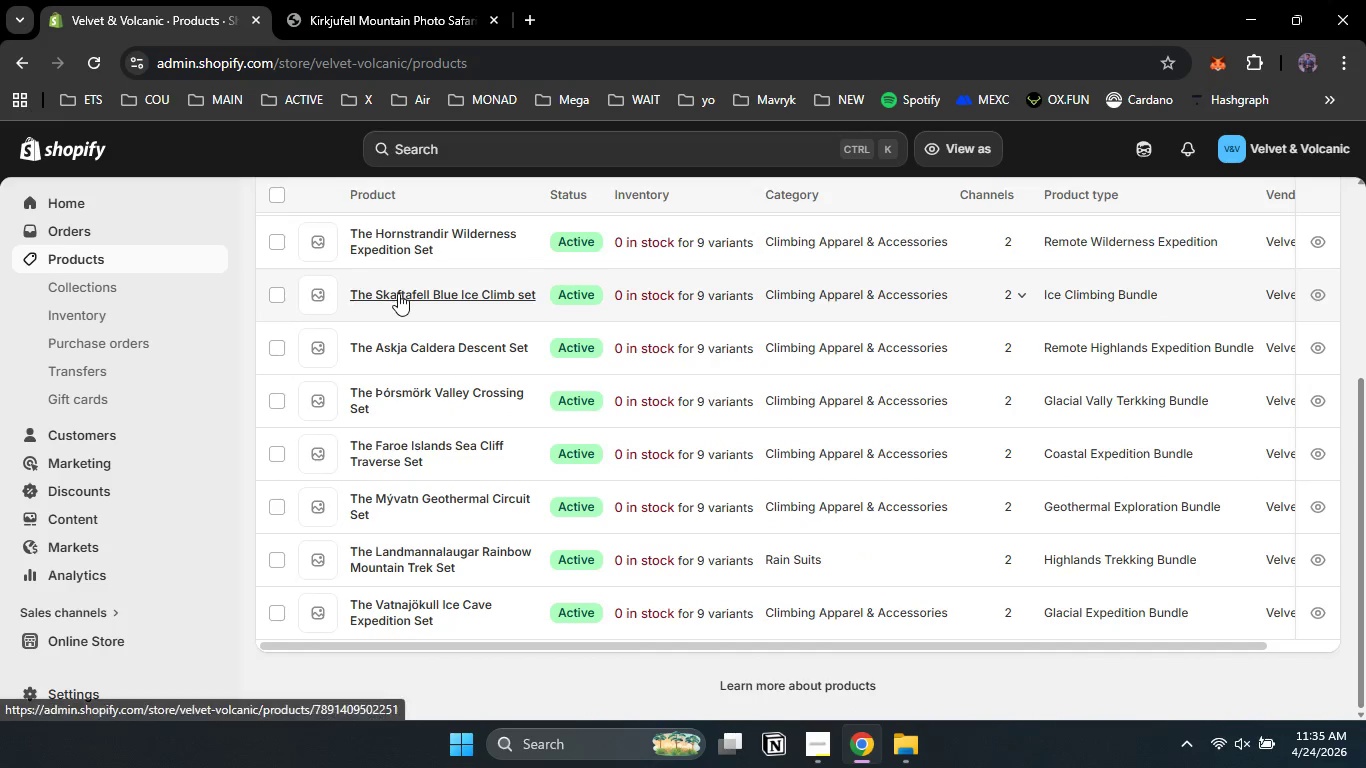 
left_click([398, 293])
 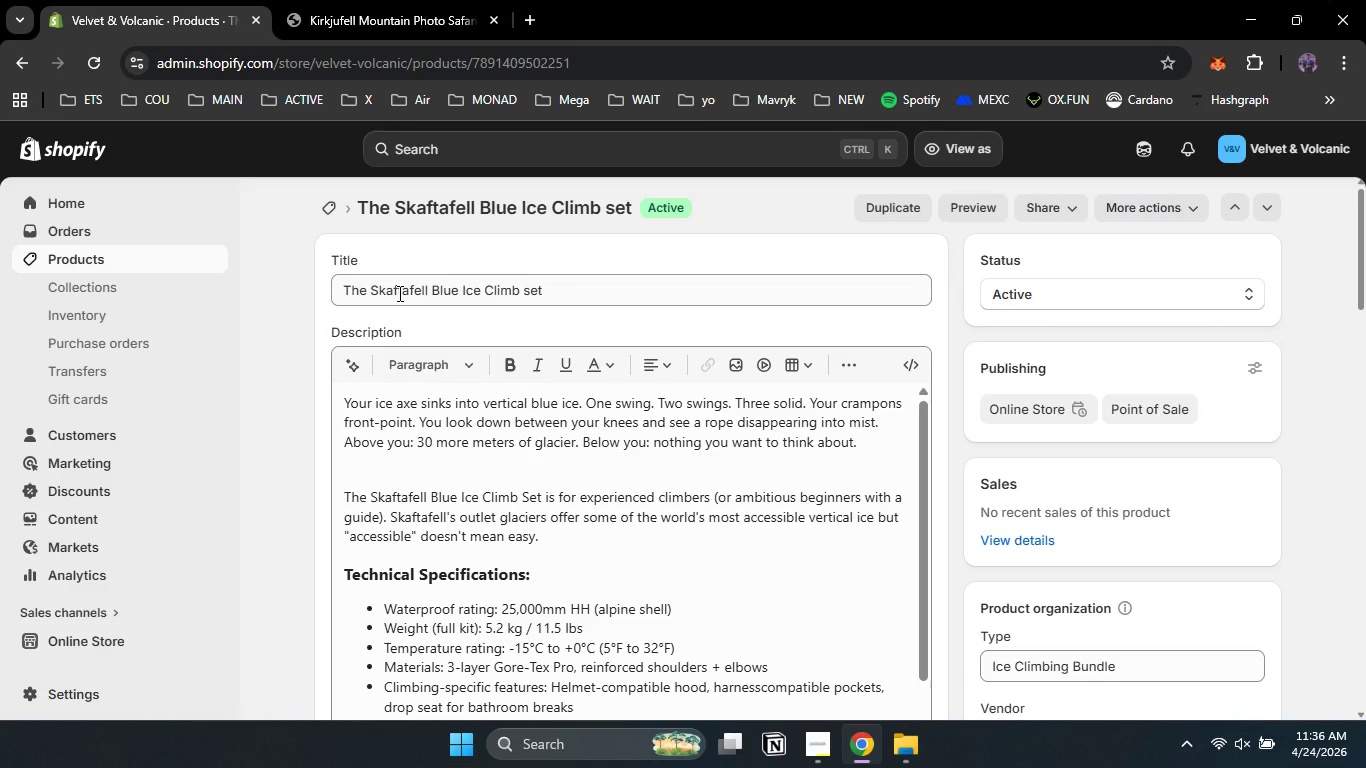 
wait(10.06)
 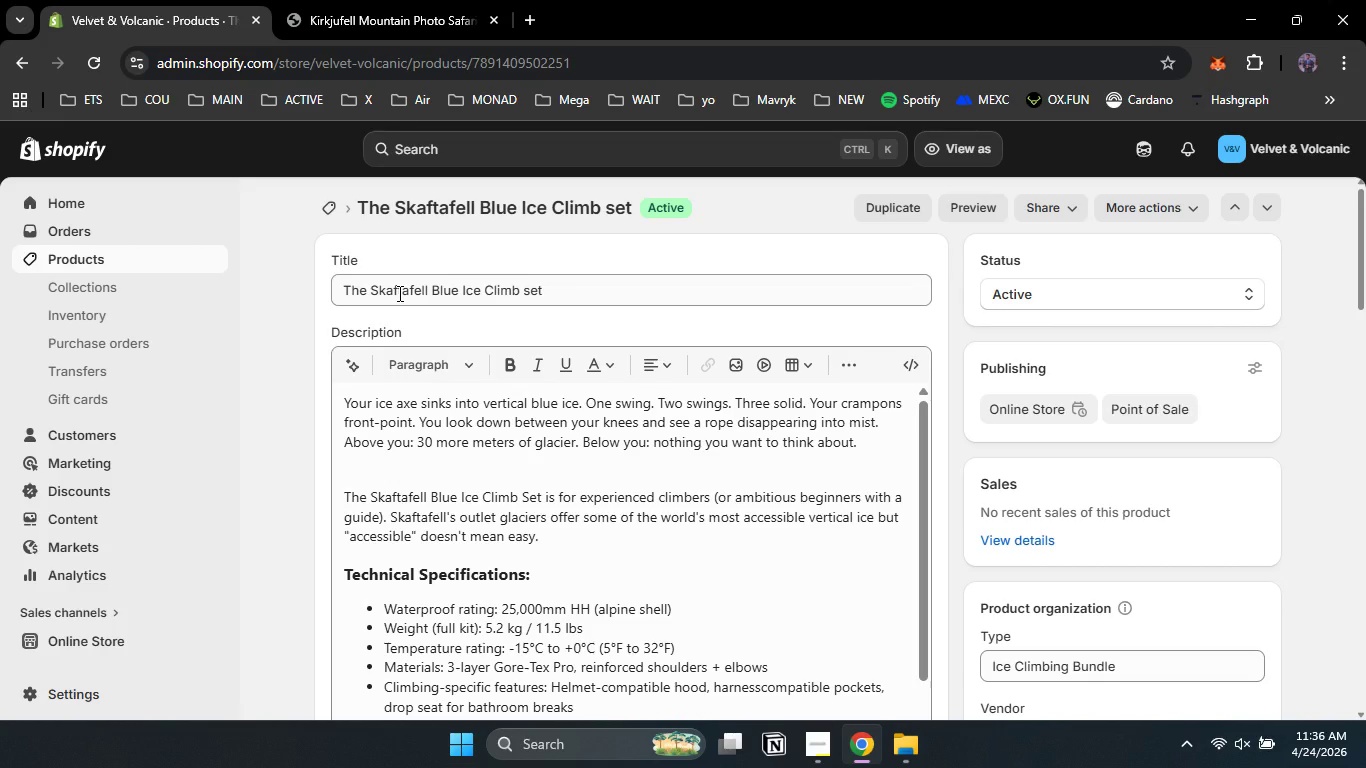 
left_click([313, 439])
 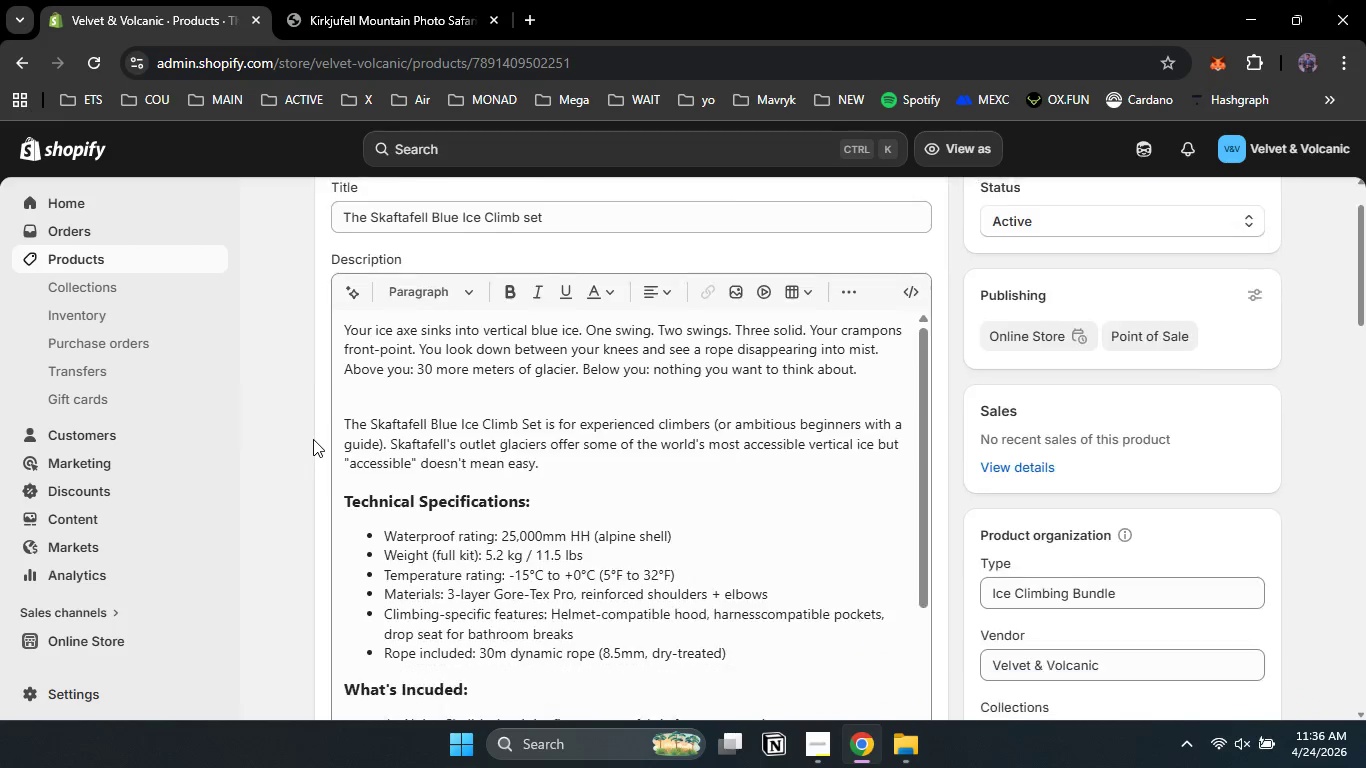 
scroll: coordinate [313, 439], scroll_direction: down, amount: 14.0
 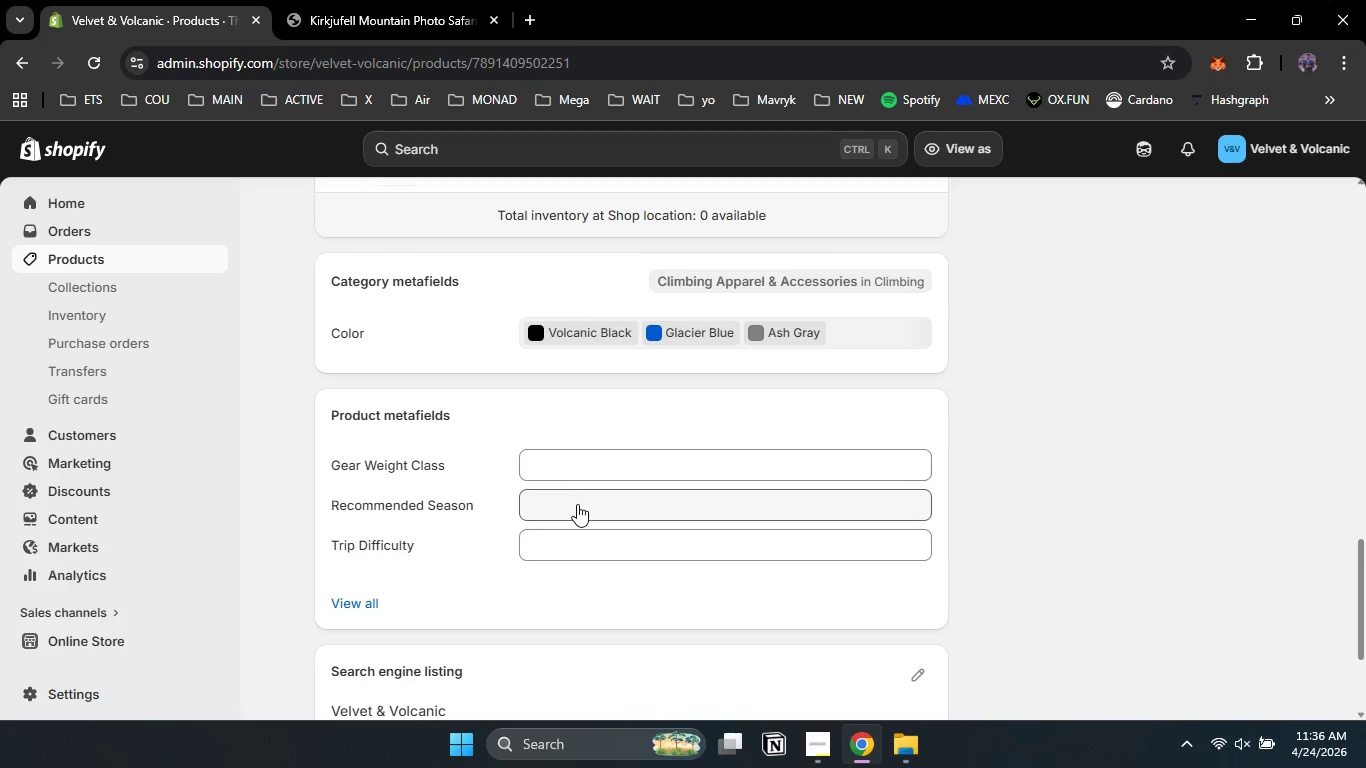 
left_click_drag(start_coordinate=[576, 544], to_coordinate=[576, 537])
 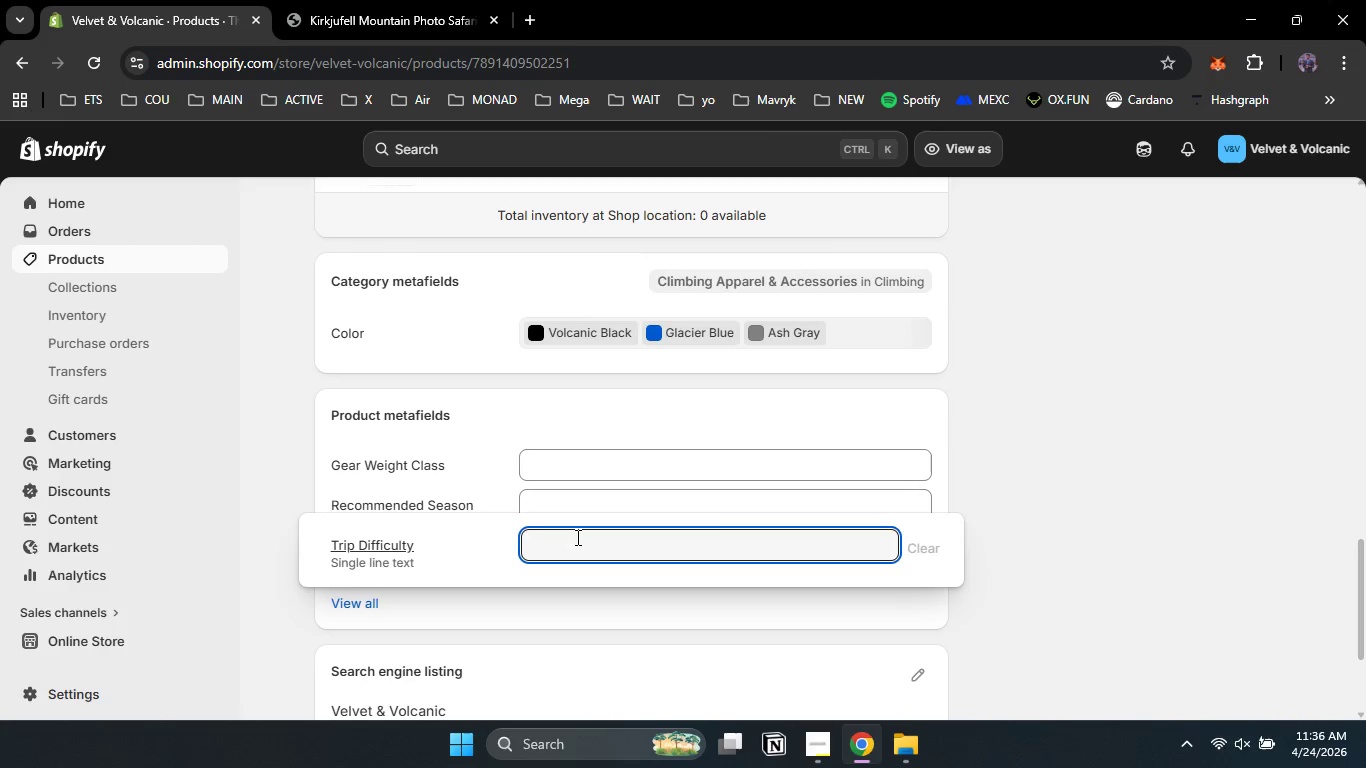 
type(Expert)
 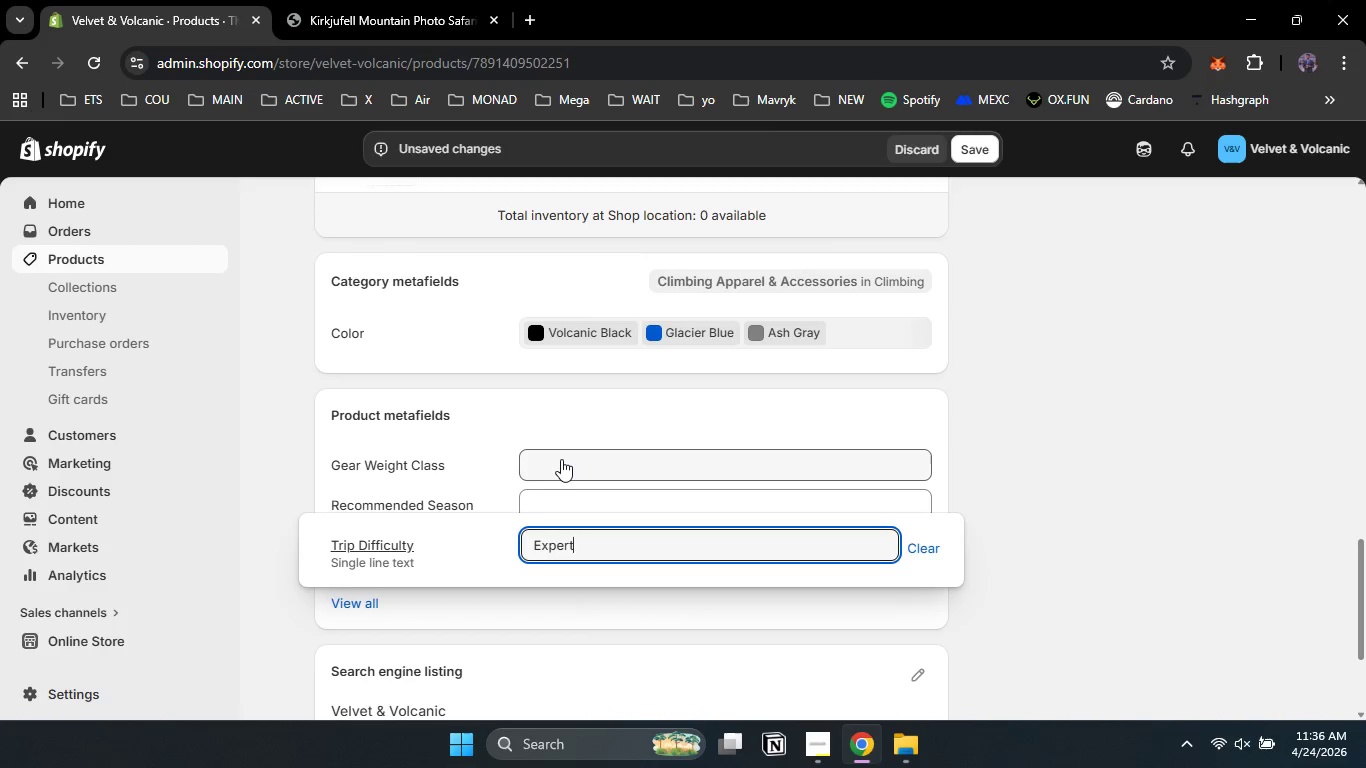 
left_click([561, 459])
 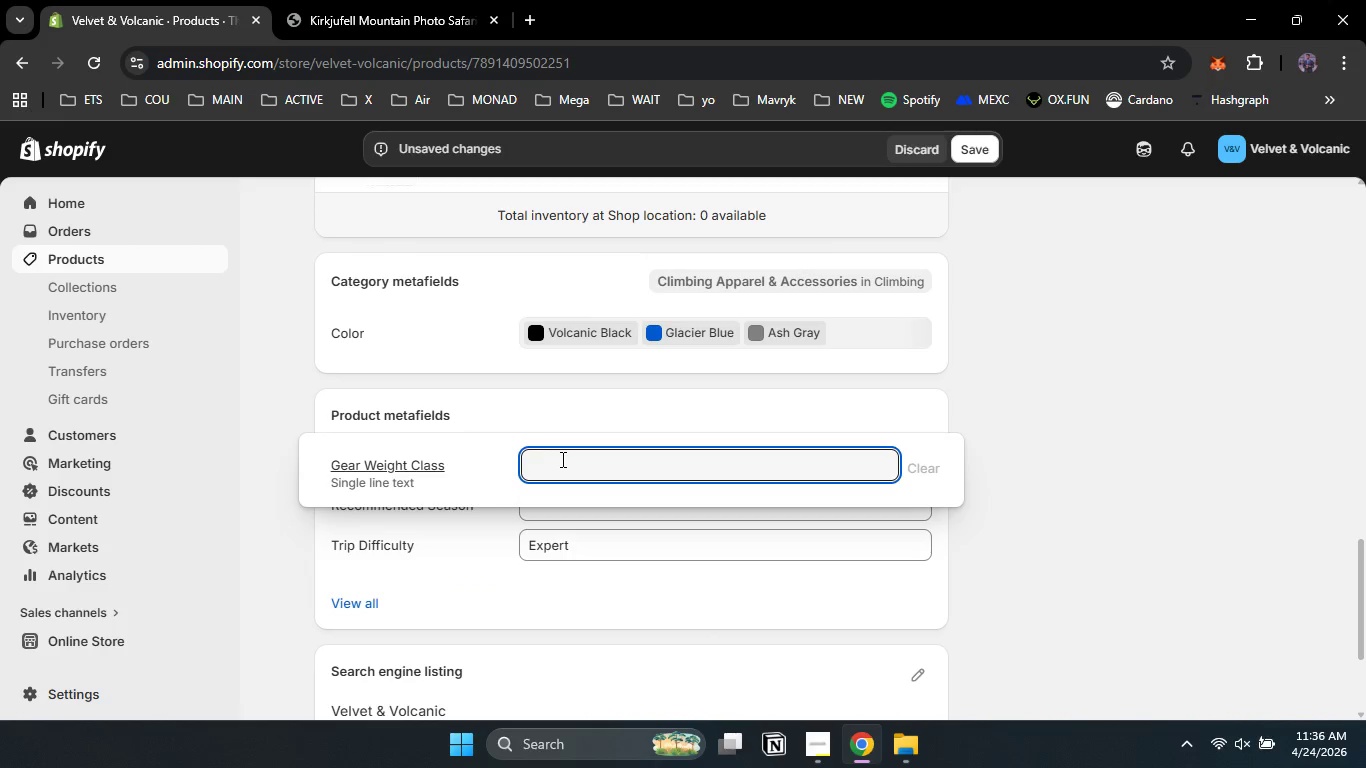 
type(Heavyweight (5.2 k)
key(Backspace)
type(kg/ 11.5 lbs))
 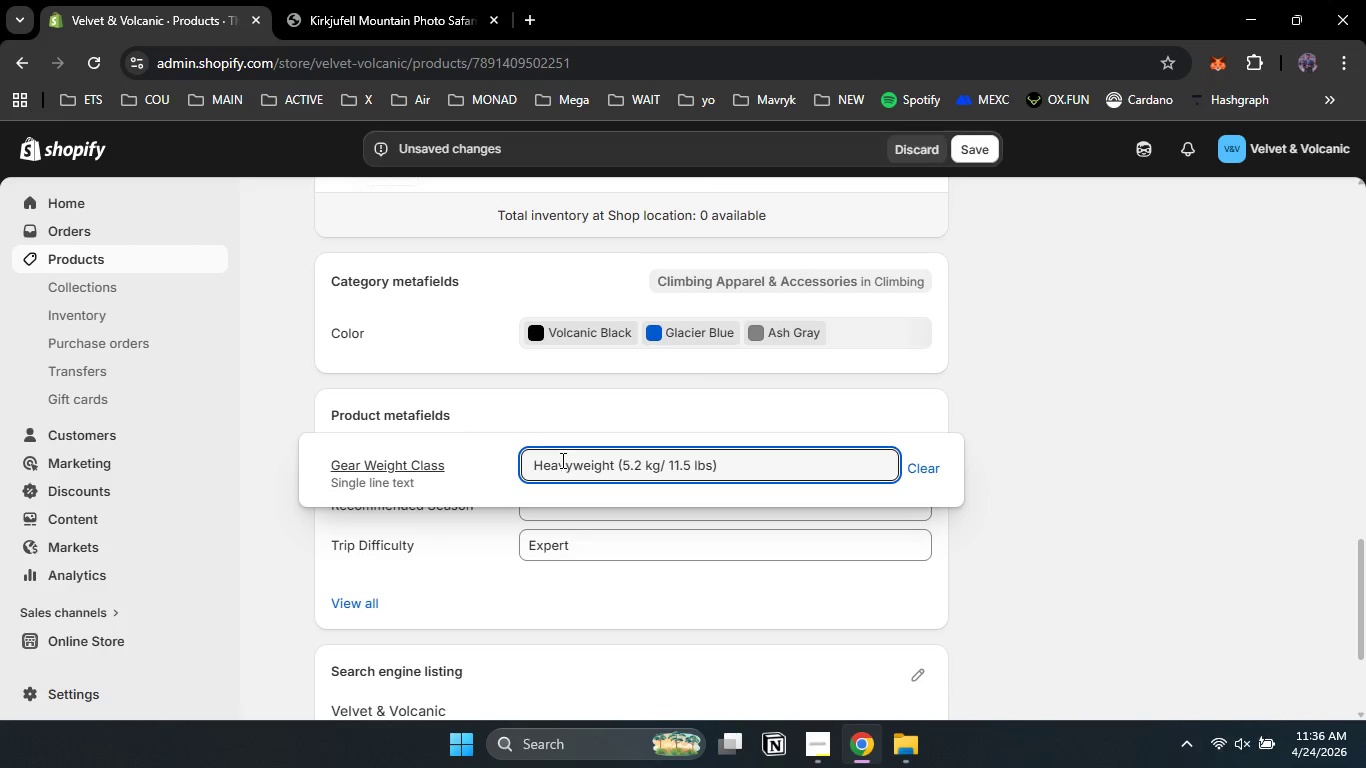 
left_click([570, 518])
 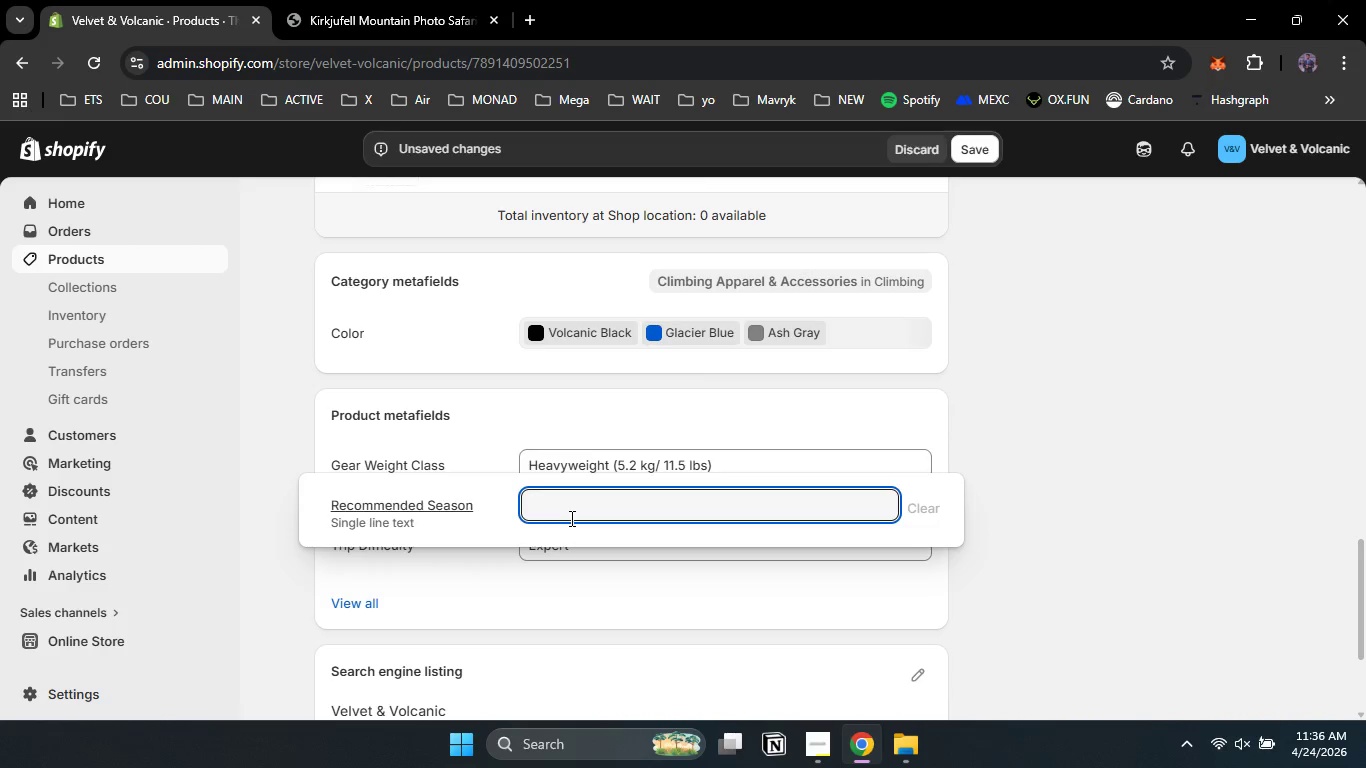 
type(Mar - may & Seo)
key(Backspace)
type(p - oc)
key(Backspace)
key(Backspace)
type(Oct()
 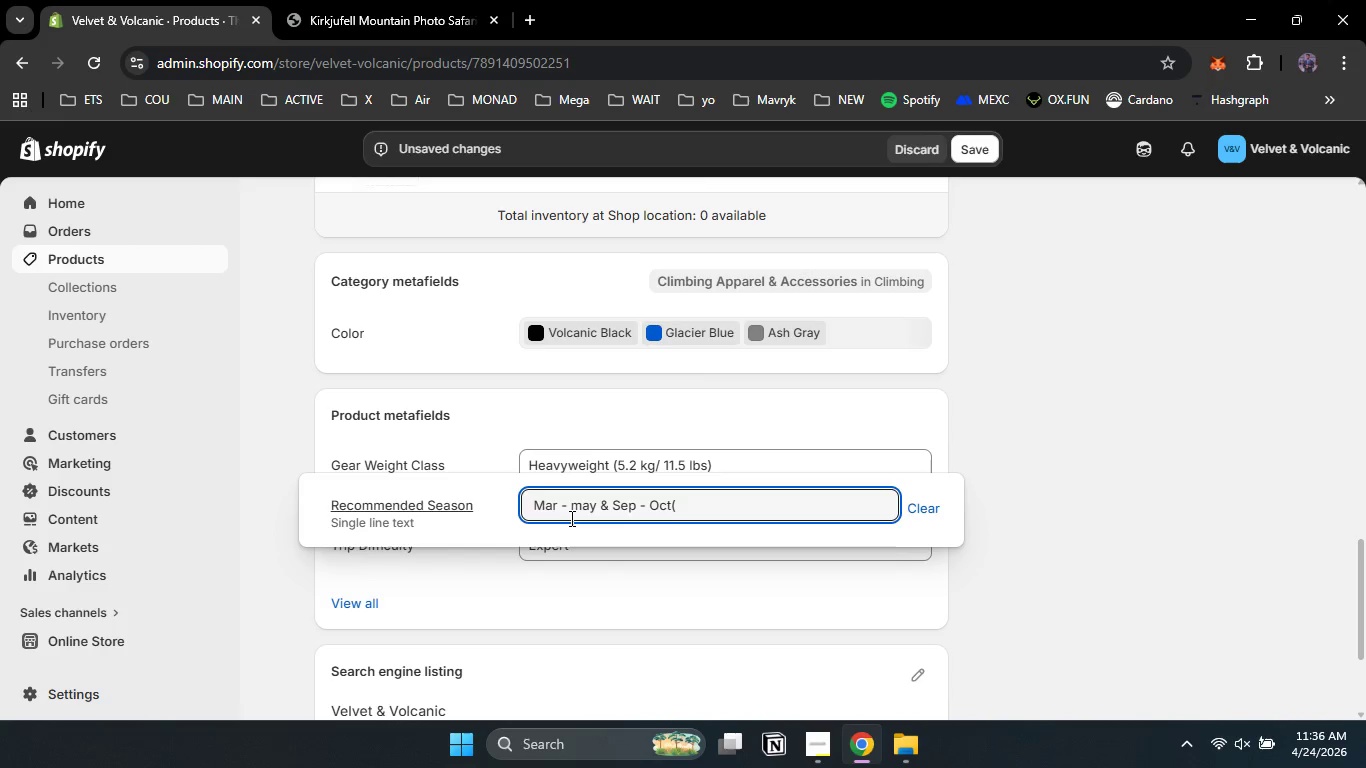 
key(ArrowLeft)
 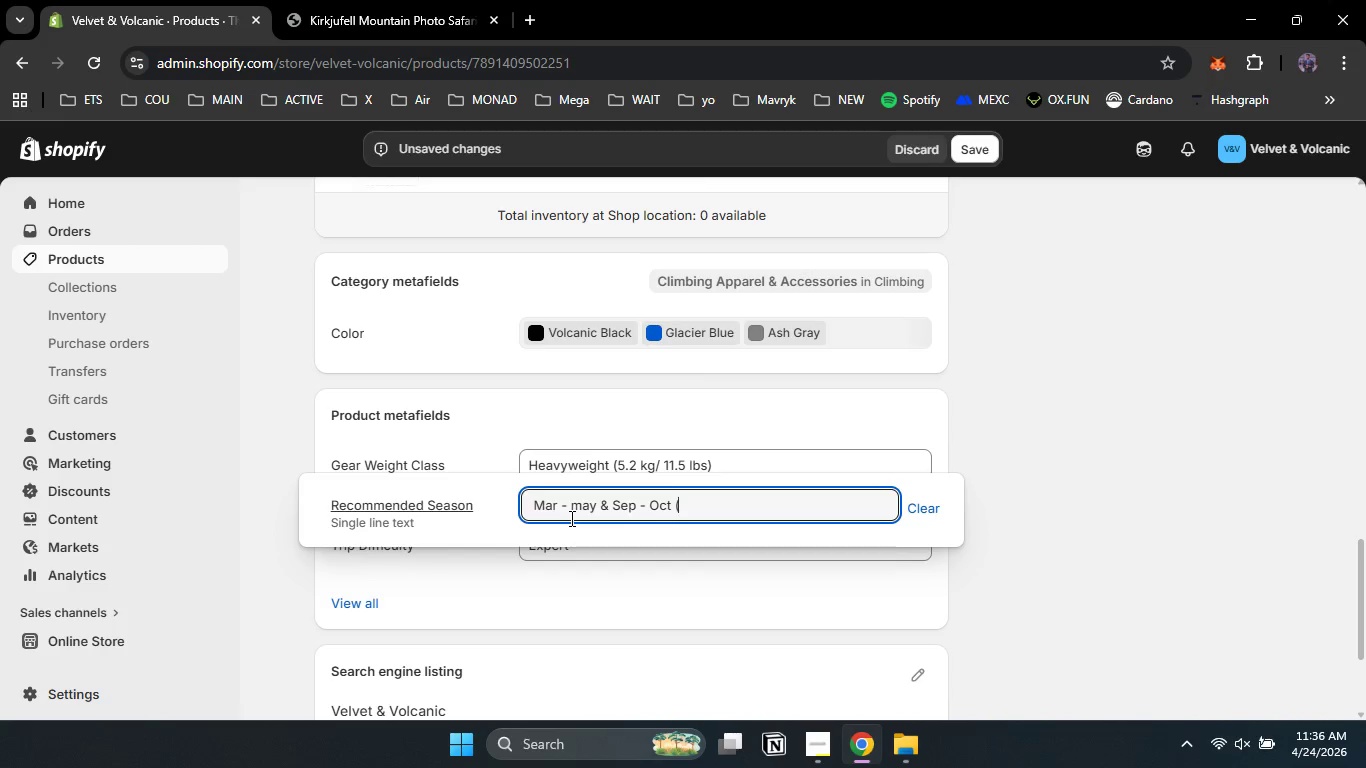 
key(Space)
 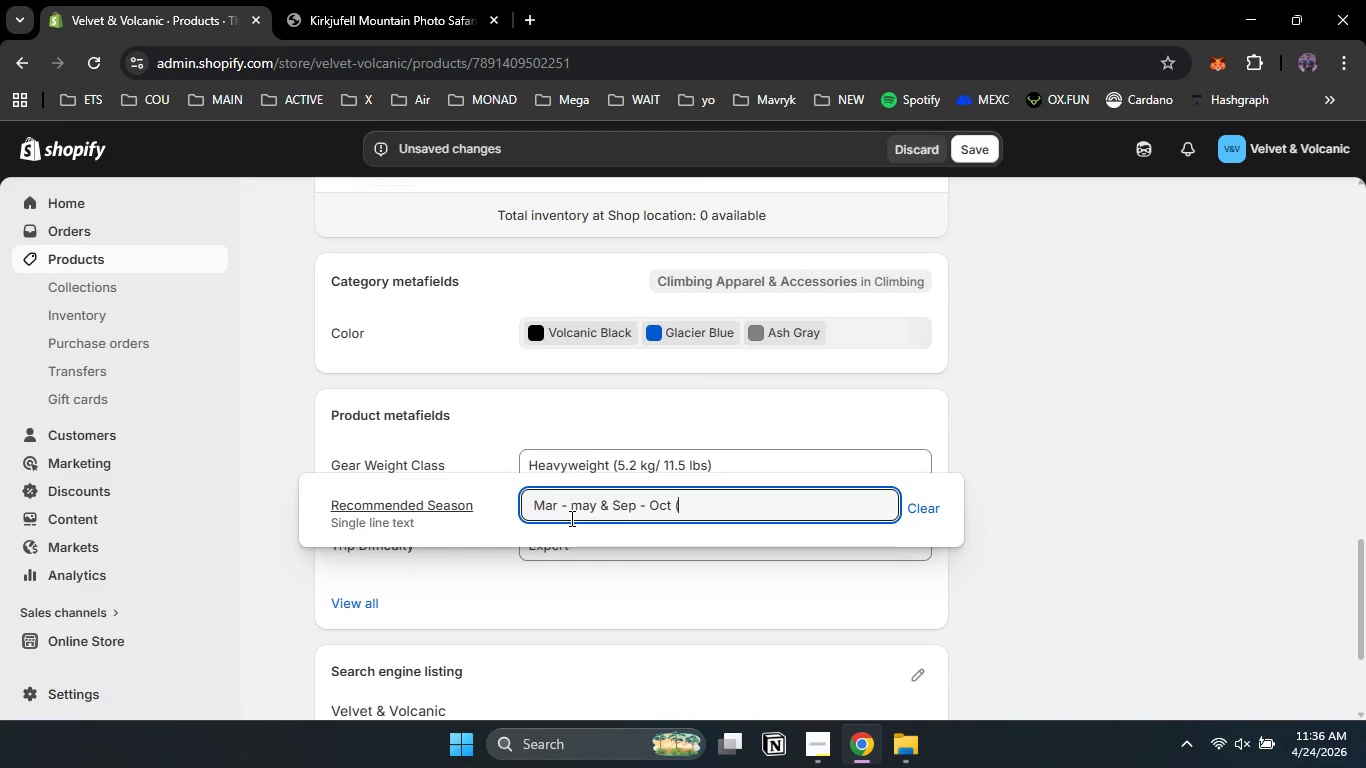 
key(ArrowRight)
 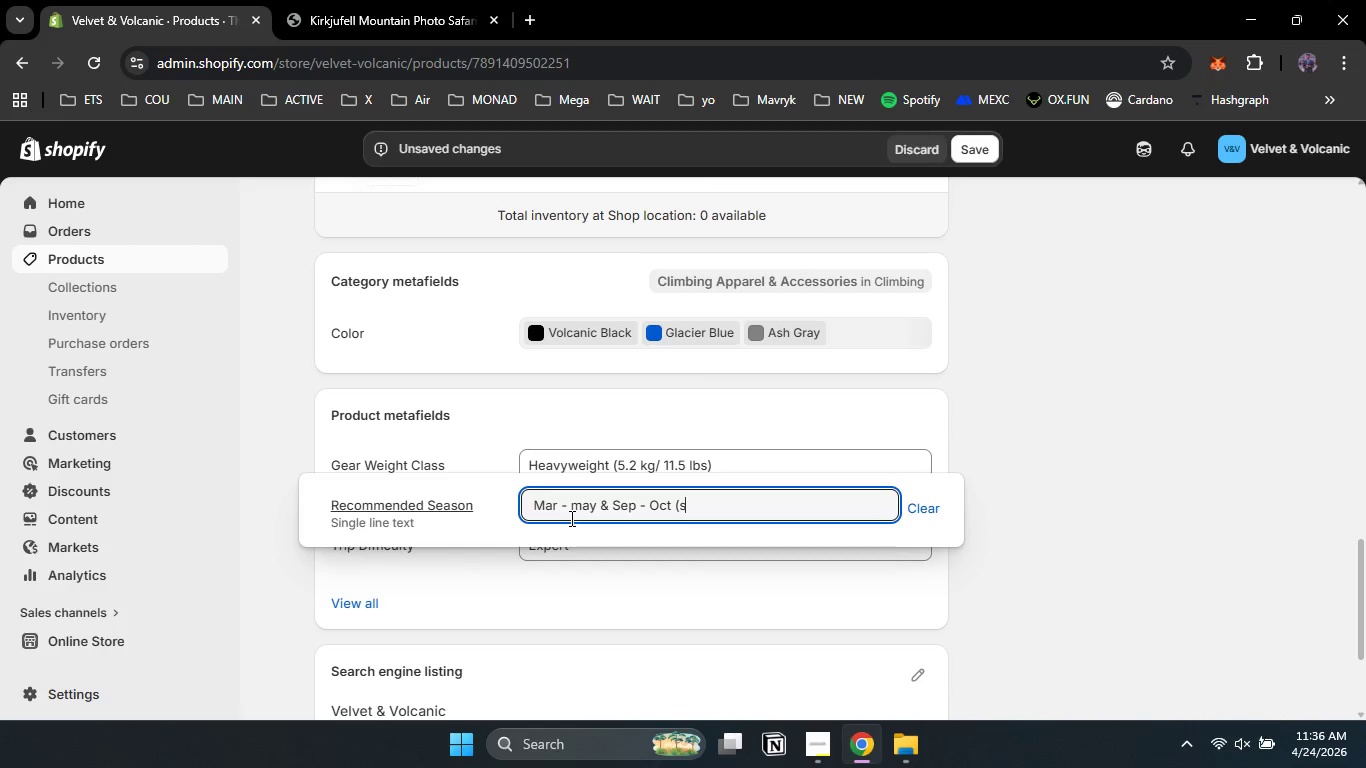 
type(shoulder sesaons))
 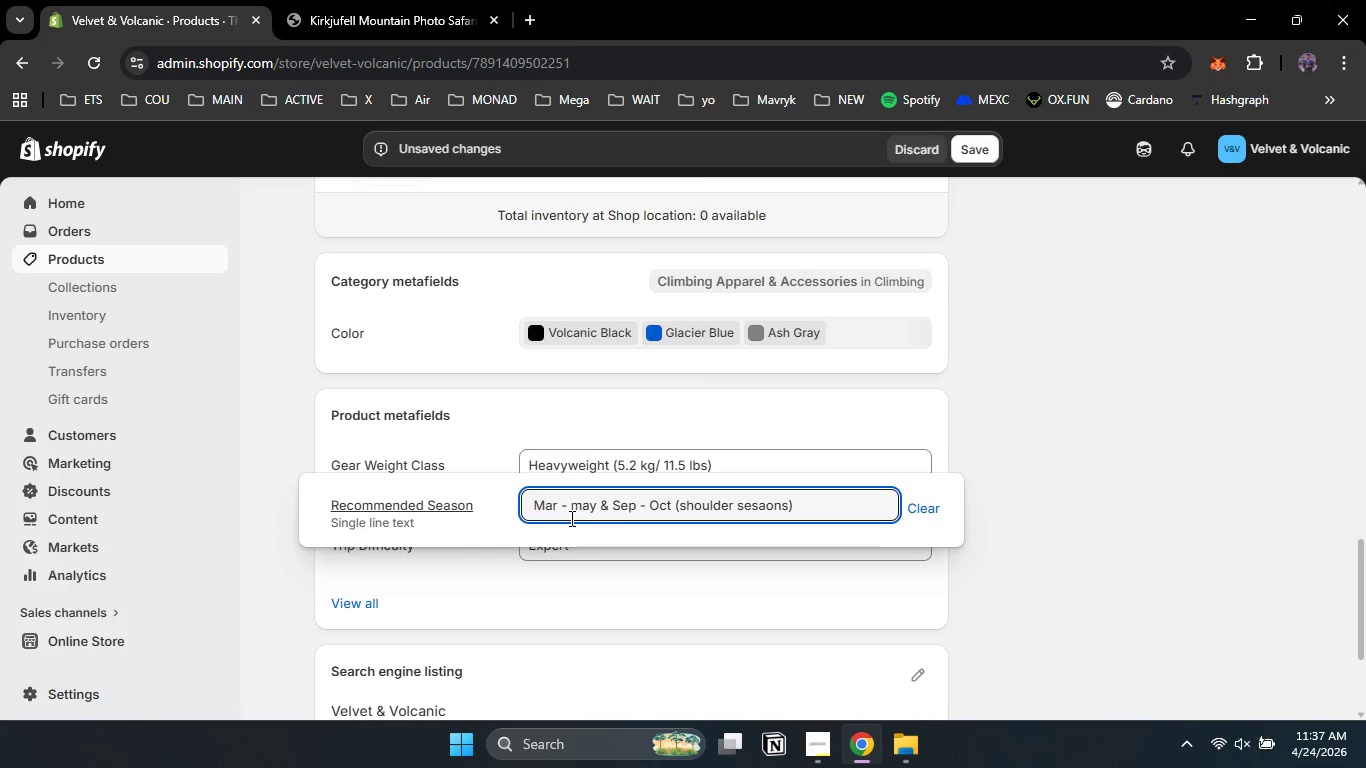 
left_click([608, 588])
 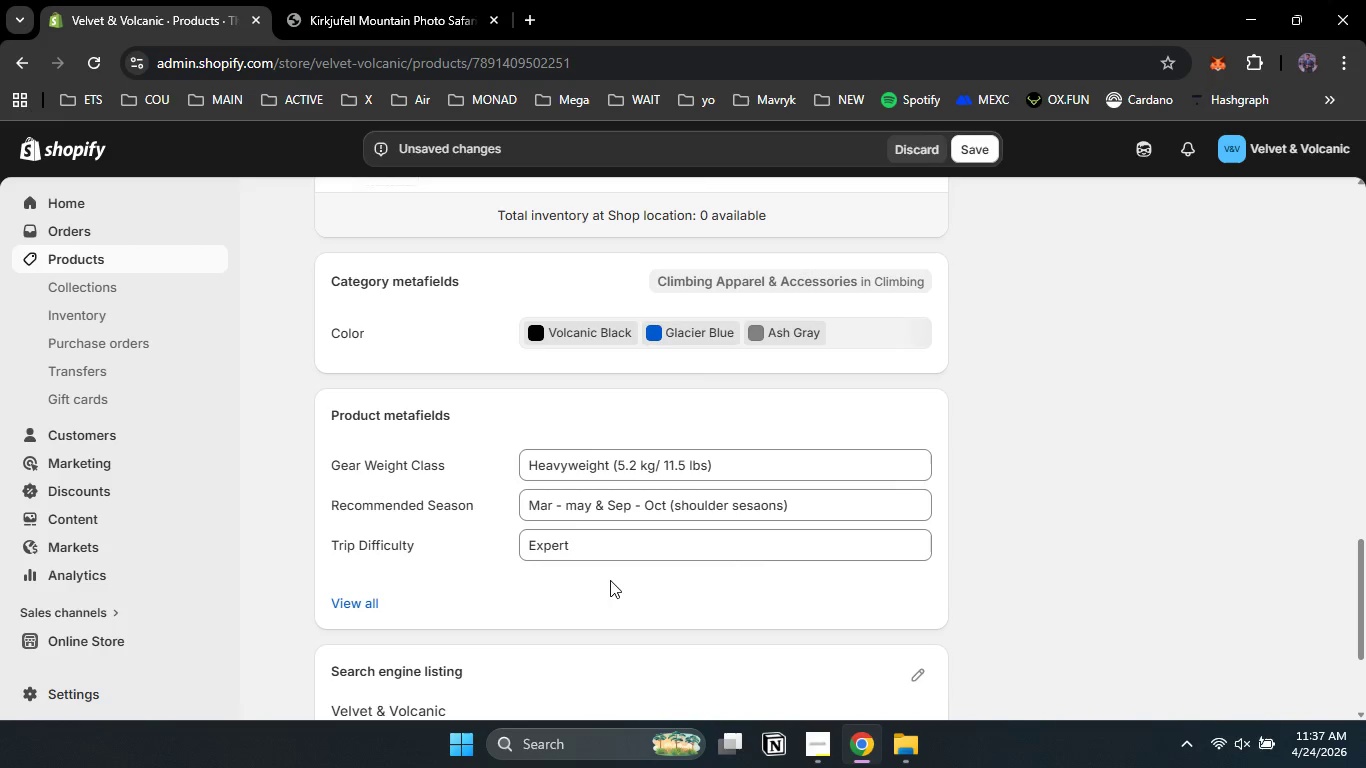 
wait(5.72)
 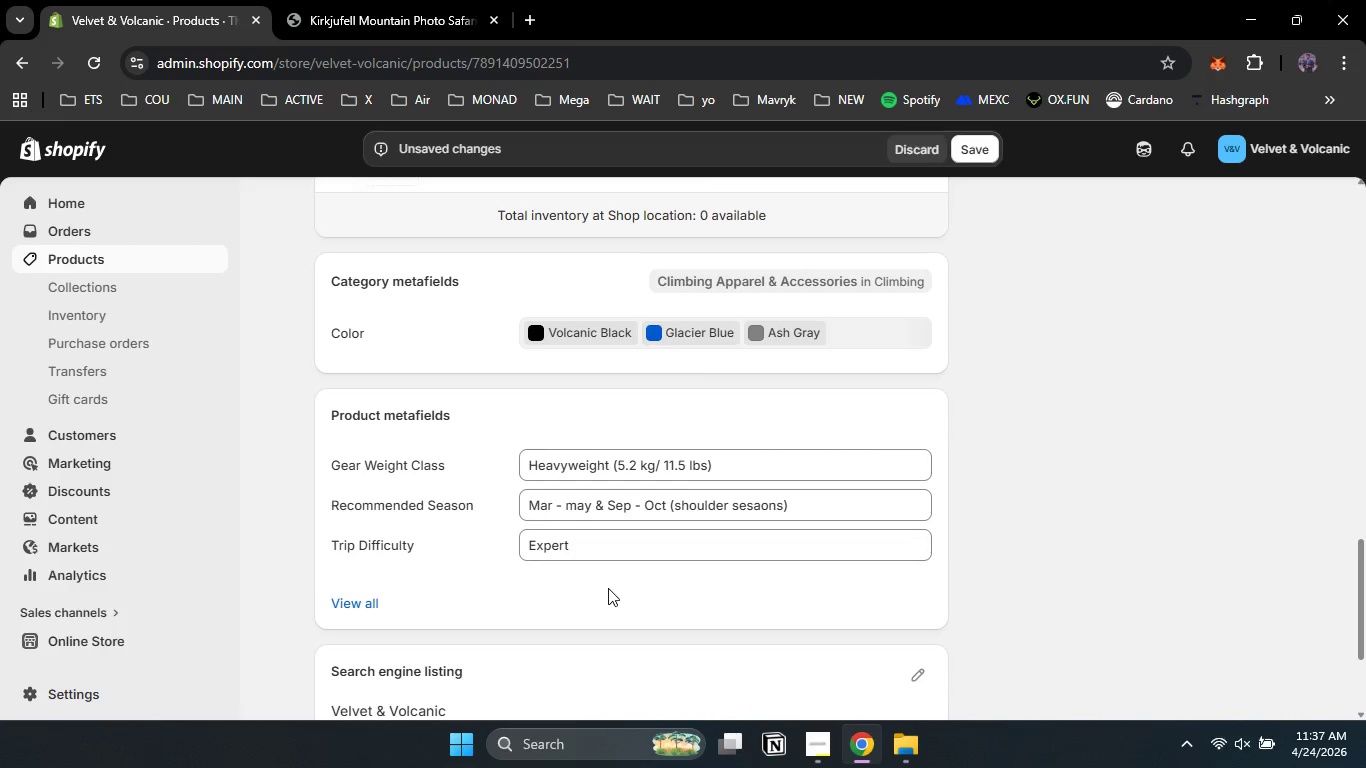 
left_click([957, 155])
 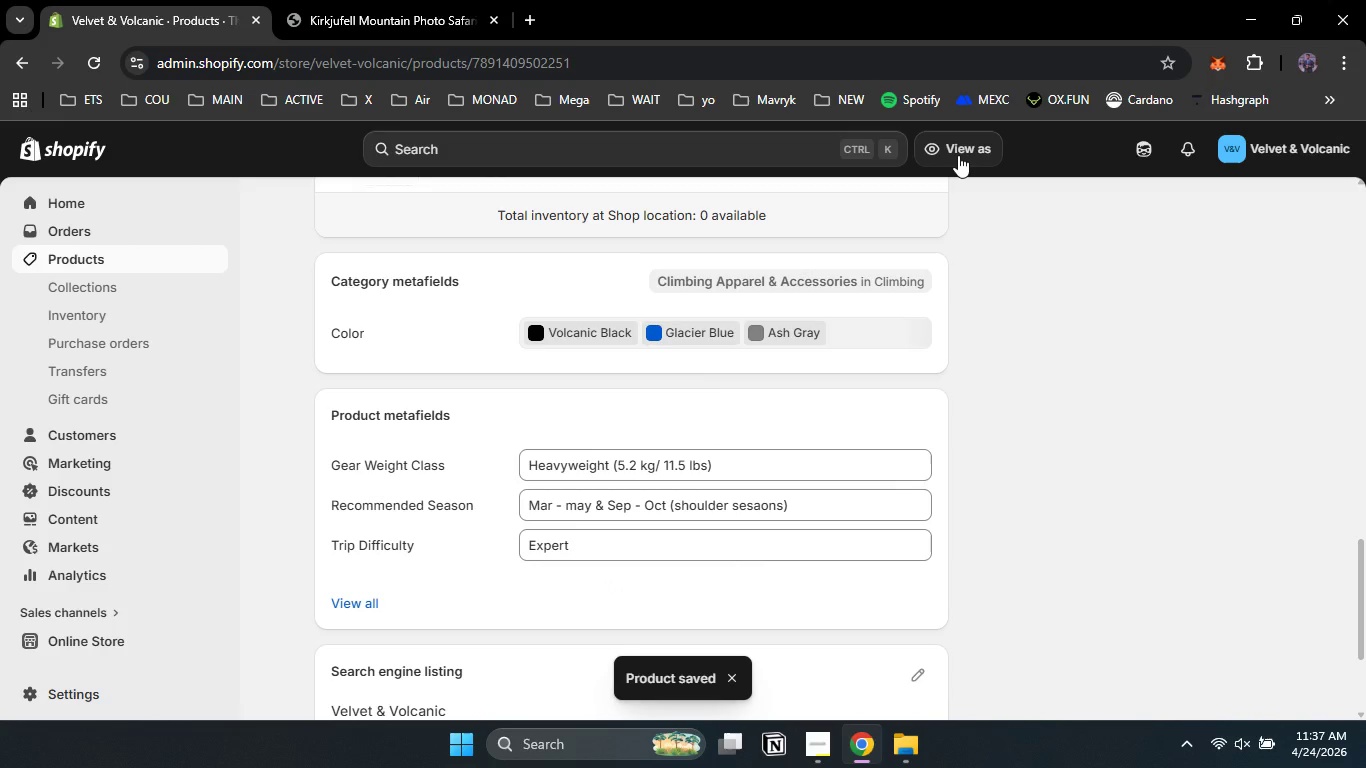 
wait(6.31)
 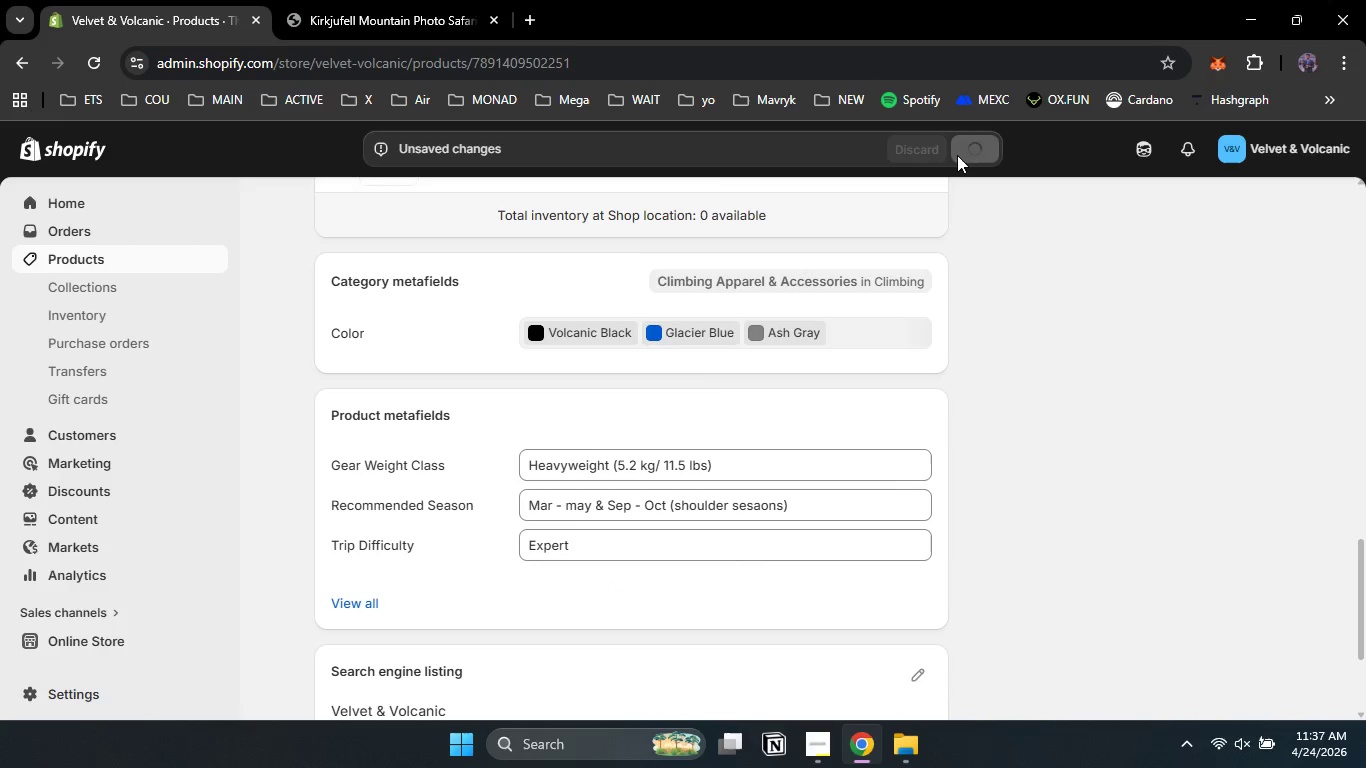 
scroll: coordinate [797, 390], scroll_direction: down, amount: 7.0
 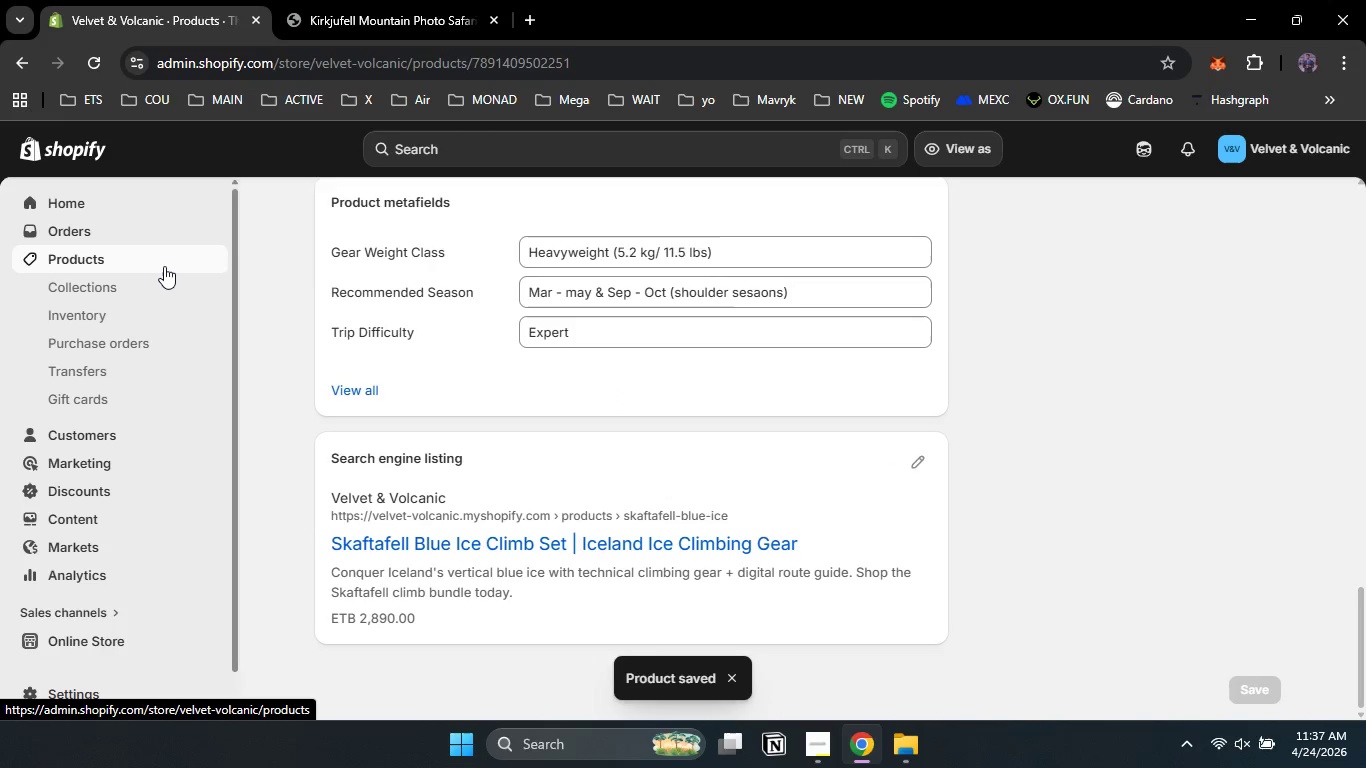 
left_click([164, 266])
 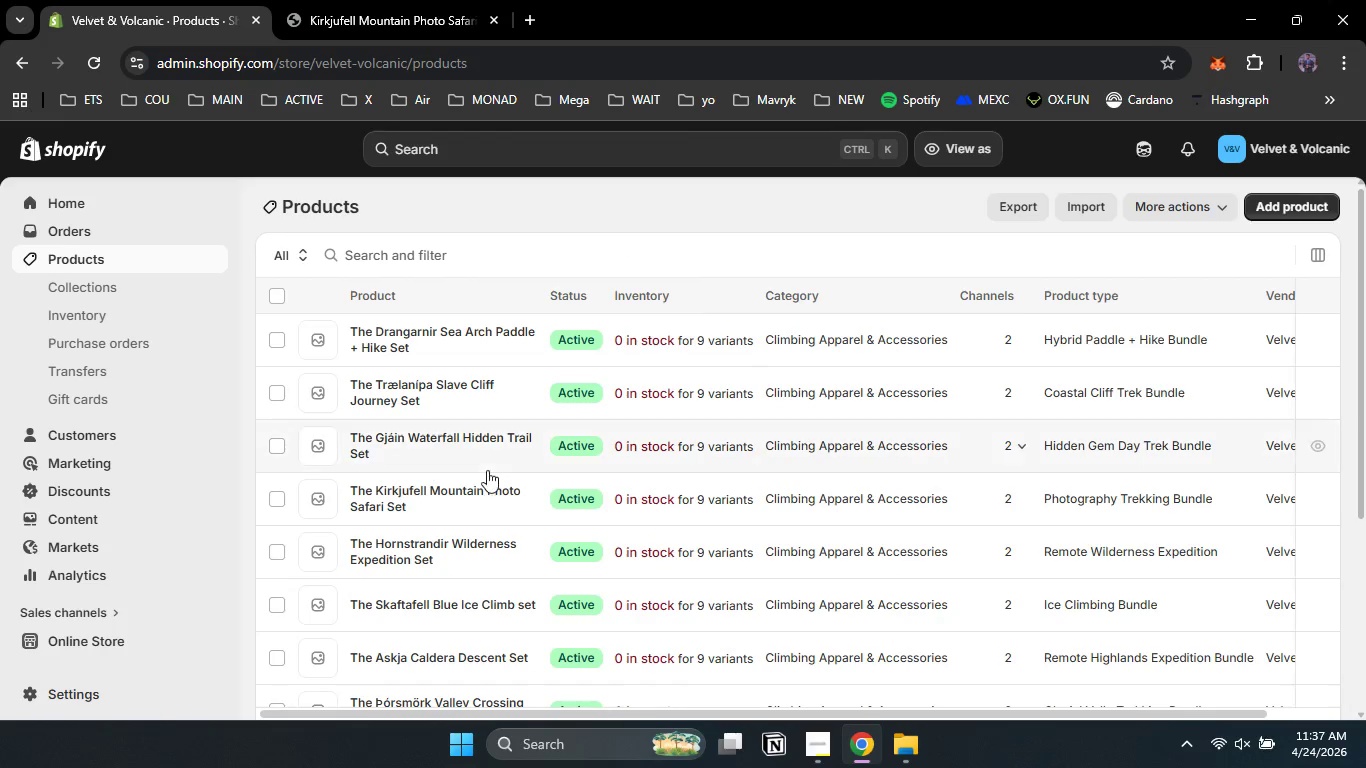 
scroll: coordinate [487, 470], scroll_direction: down, amount: 3.0
 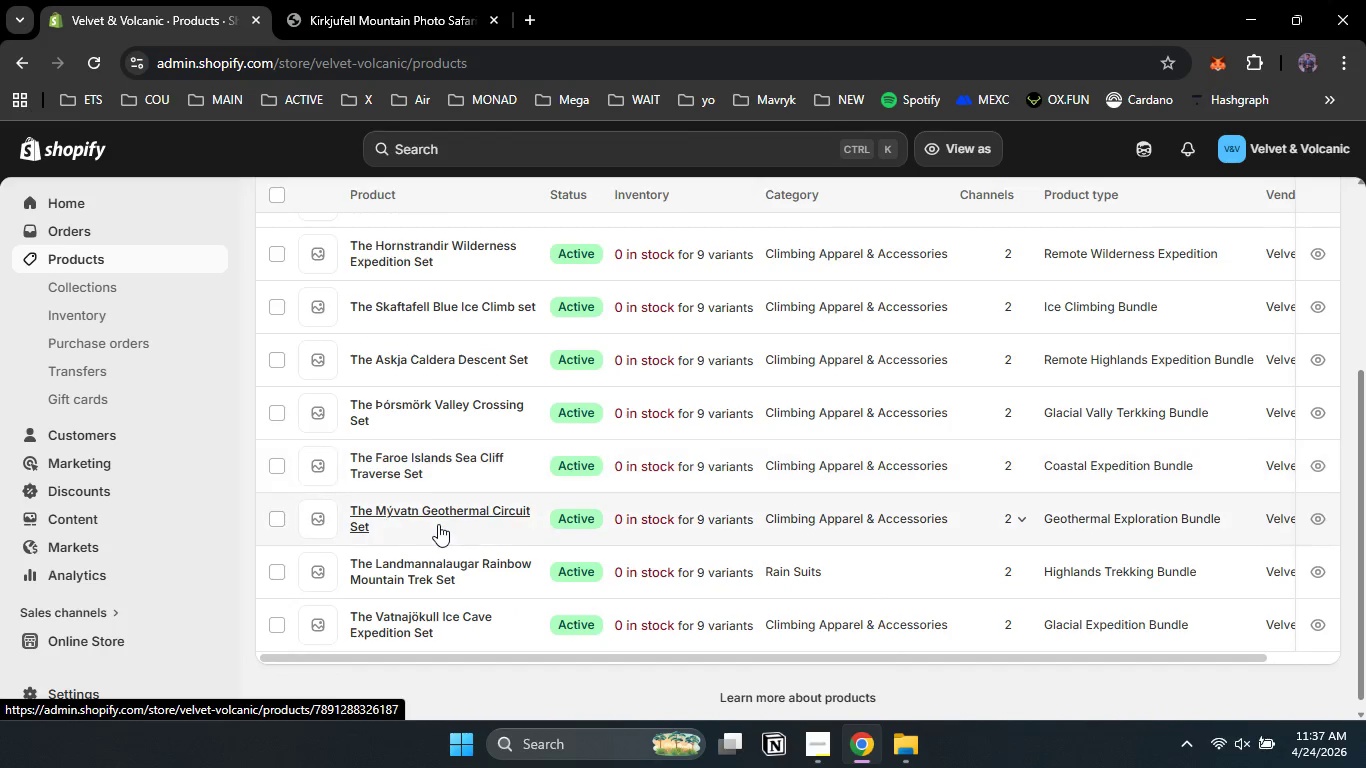 
scroll: coordinate [438, 524], scroll_direction: up, amount: 1.0
 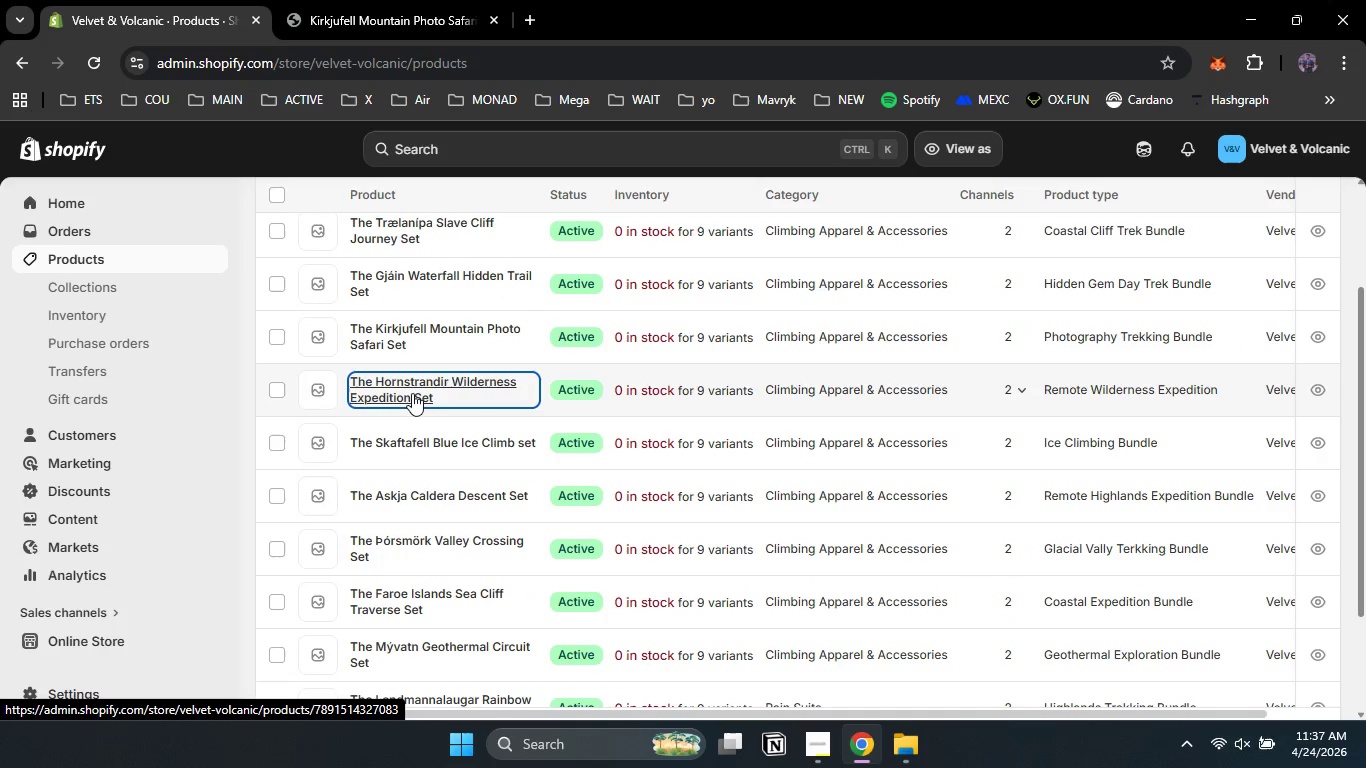 
left_click([412, 393])
 